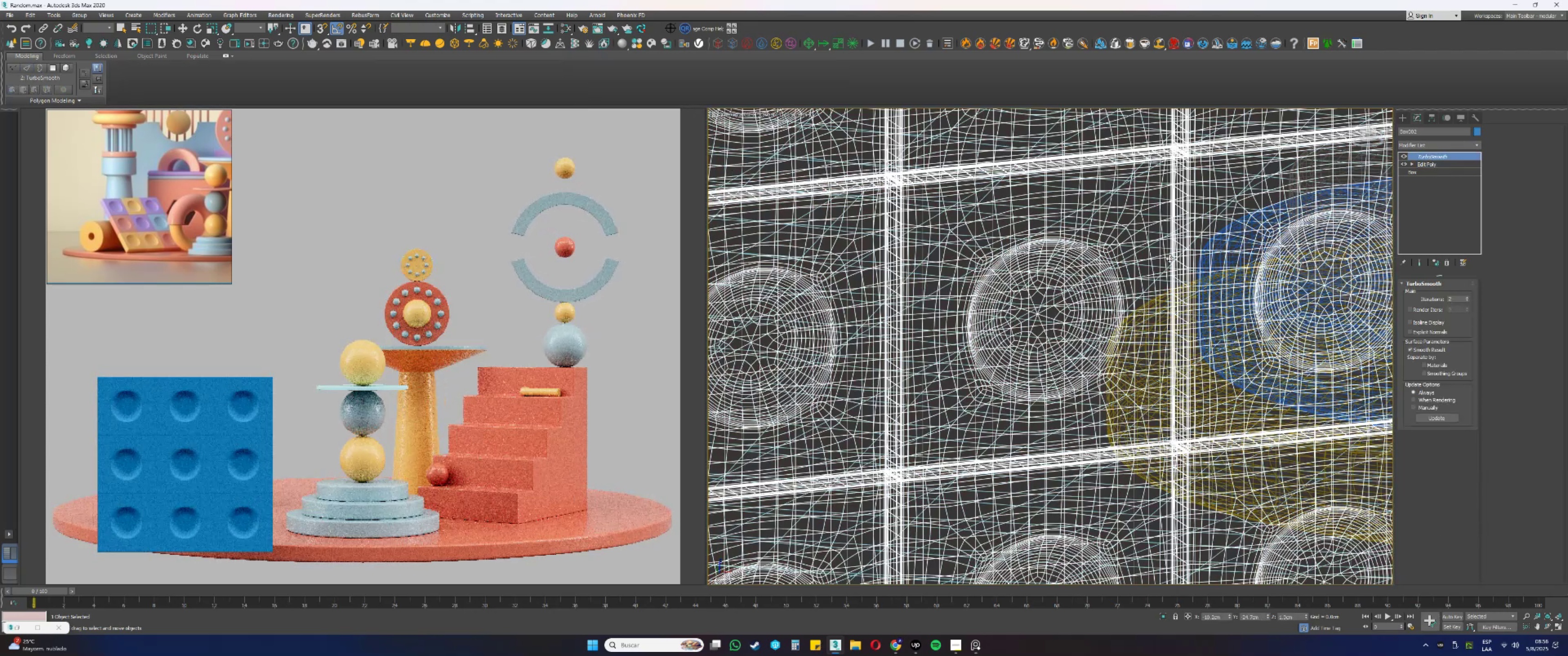 
key(F4)
 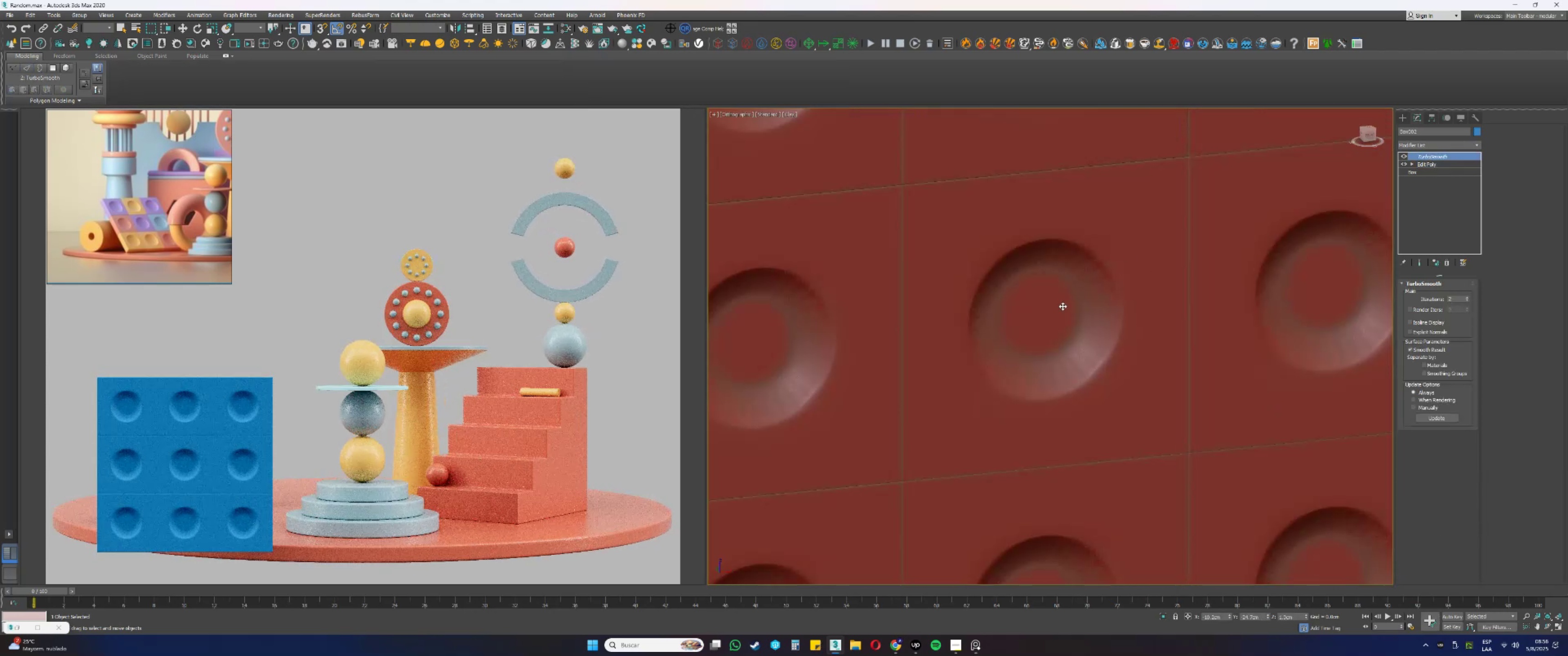 
scroll: coordinate [1063, 306], scroll_direction: down, amount: 6.0
 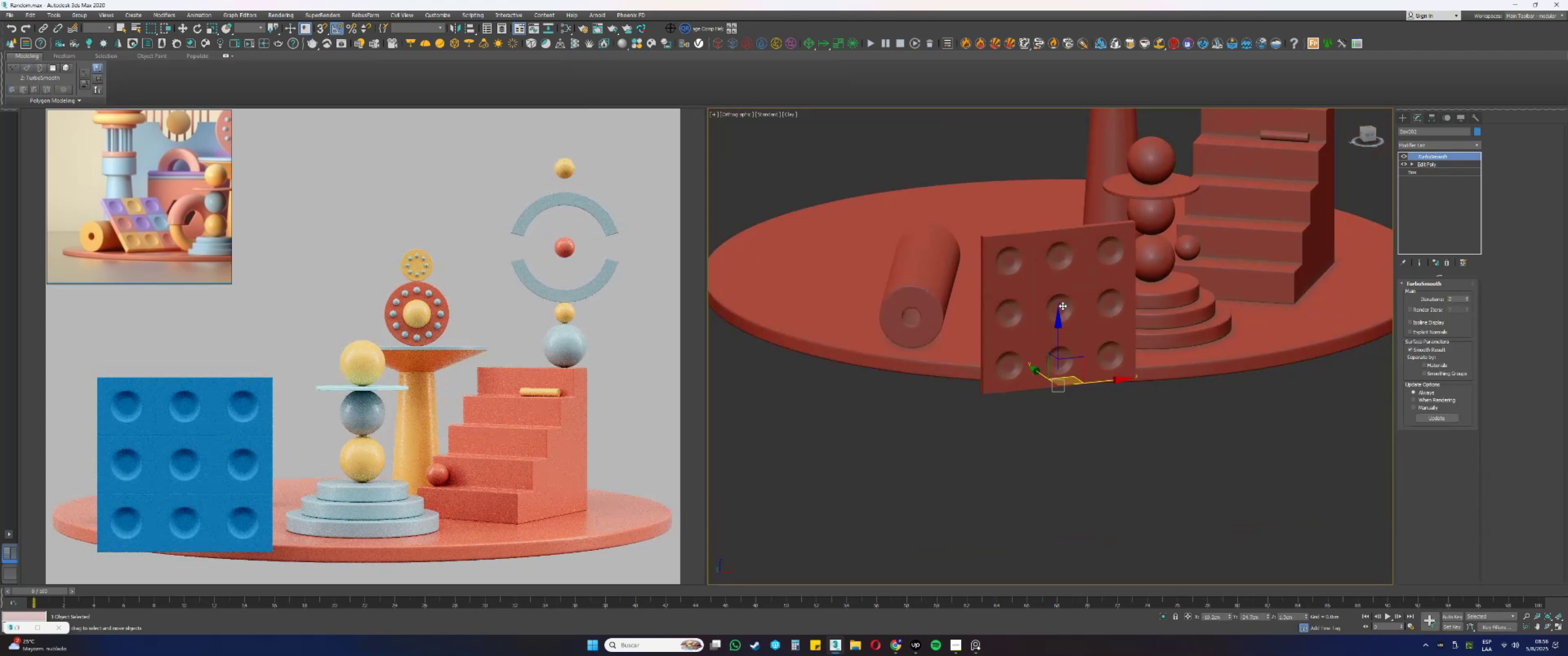 
hold_key(key=AltLeft, duration=1.08)
 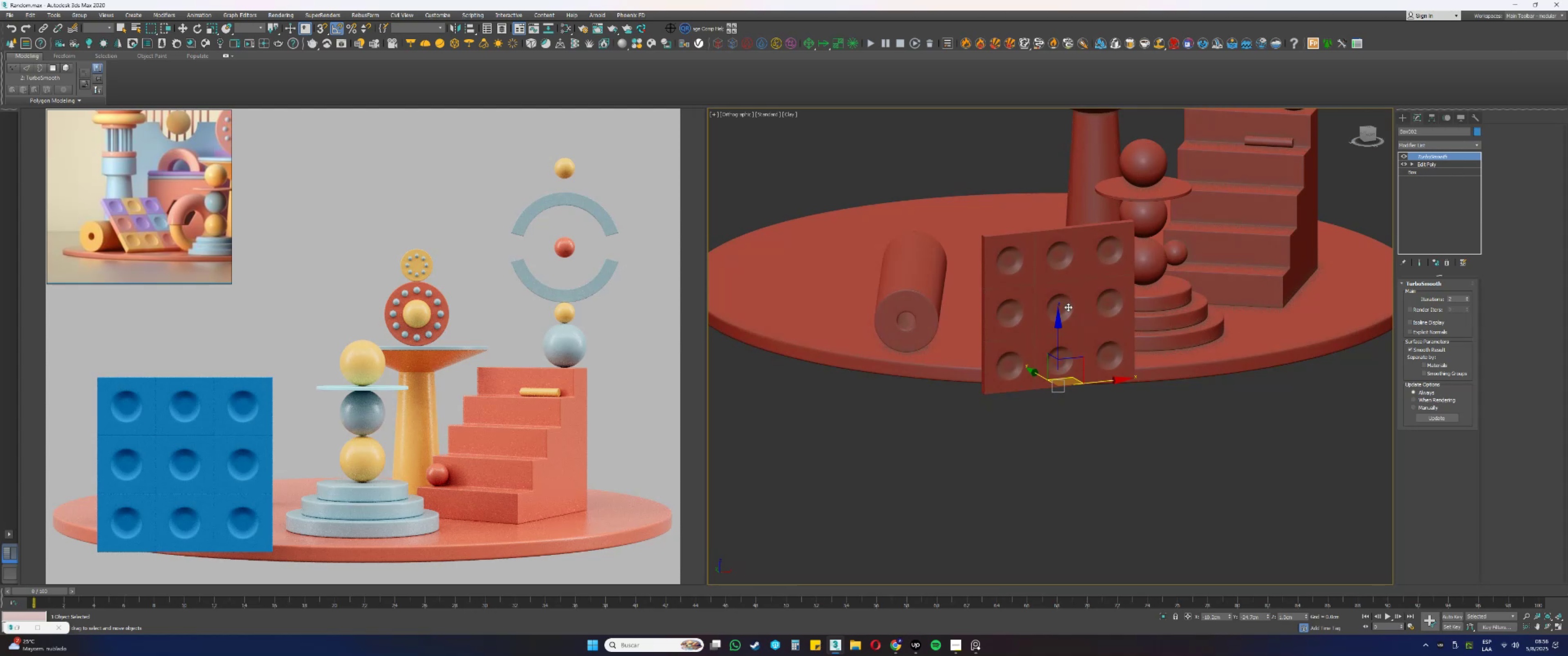 
key(F4)
 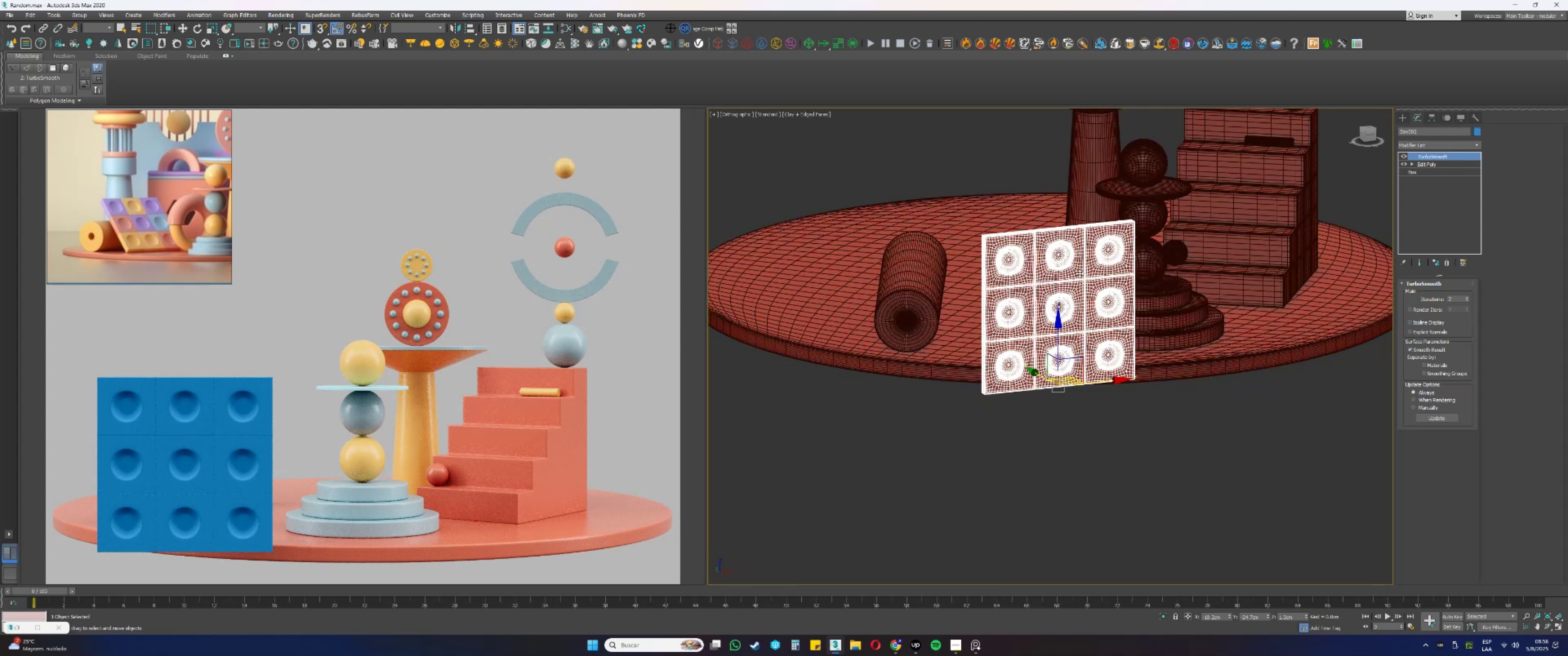 
scroll: coordinate [1060, 261], scroll_direction: up, amount: 5.0
 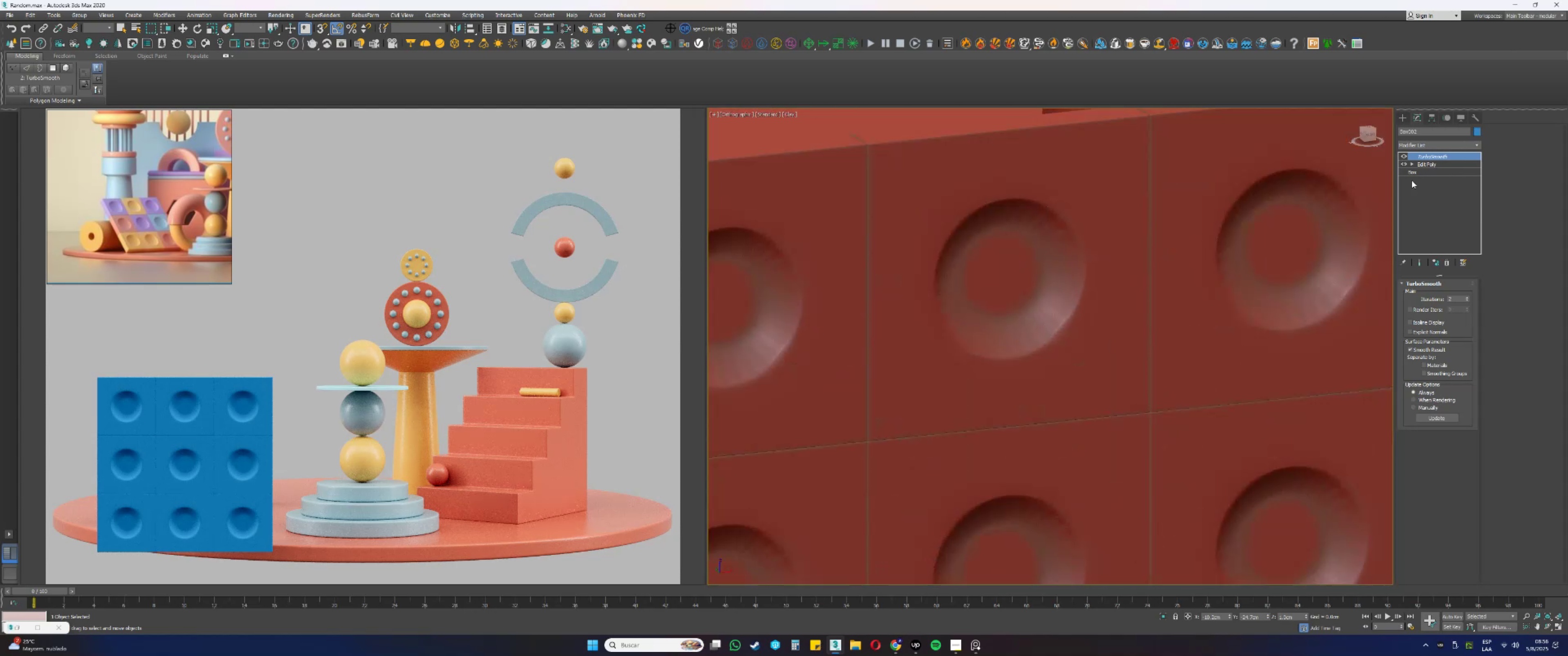 
key(F4)
 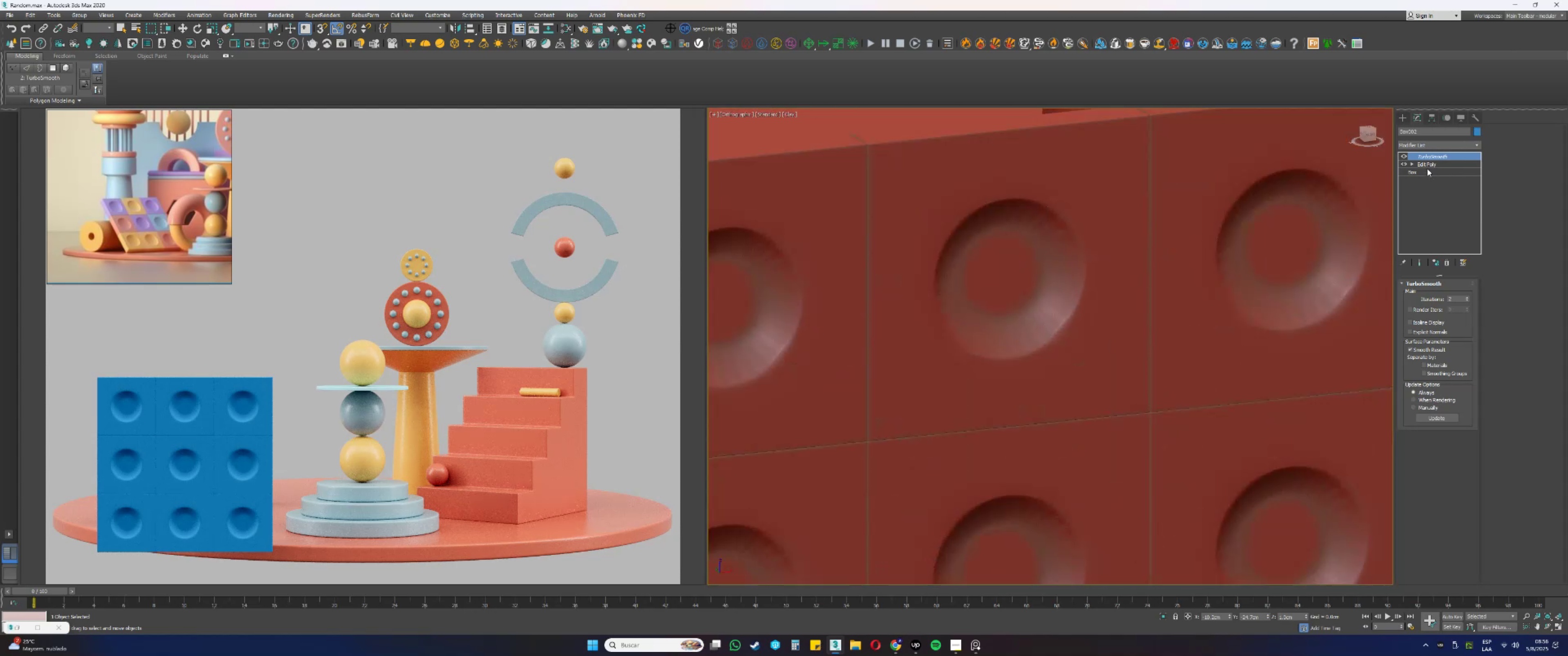 
left_click([1429, 162])
 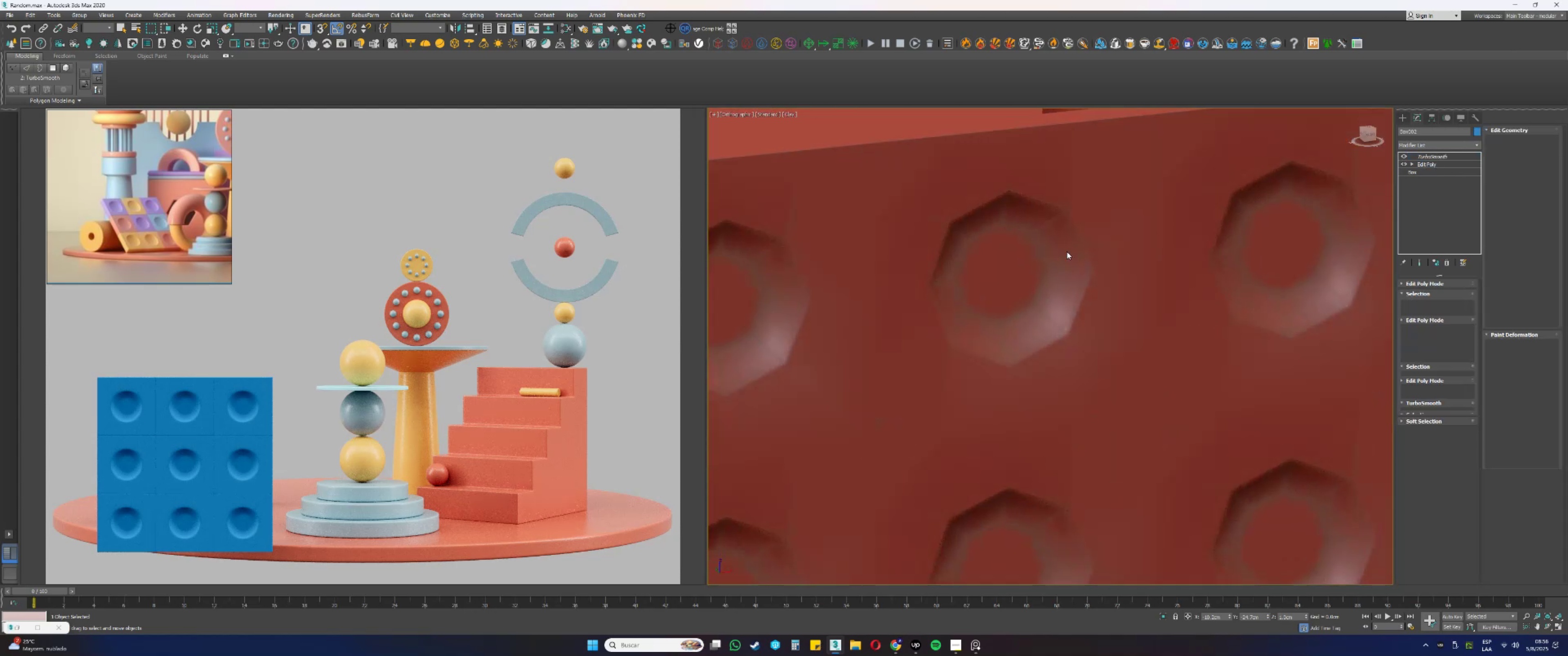 
key(F4)
 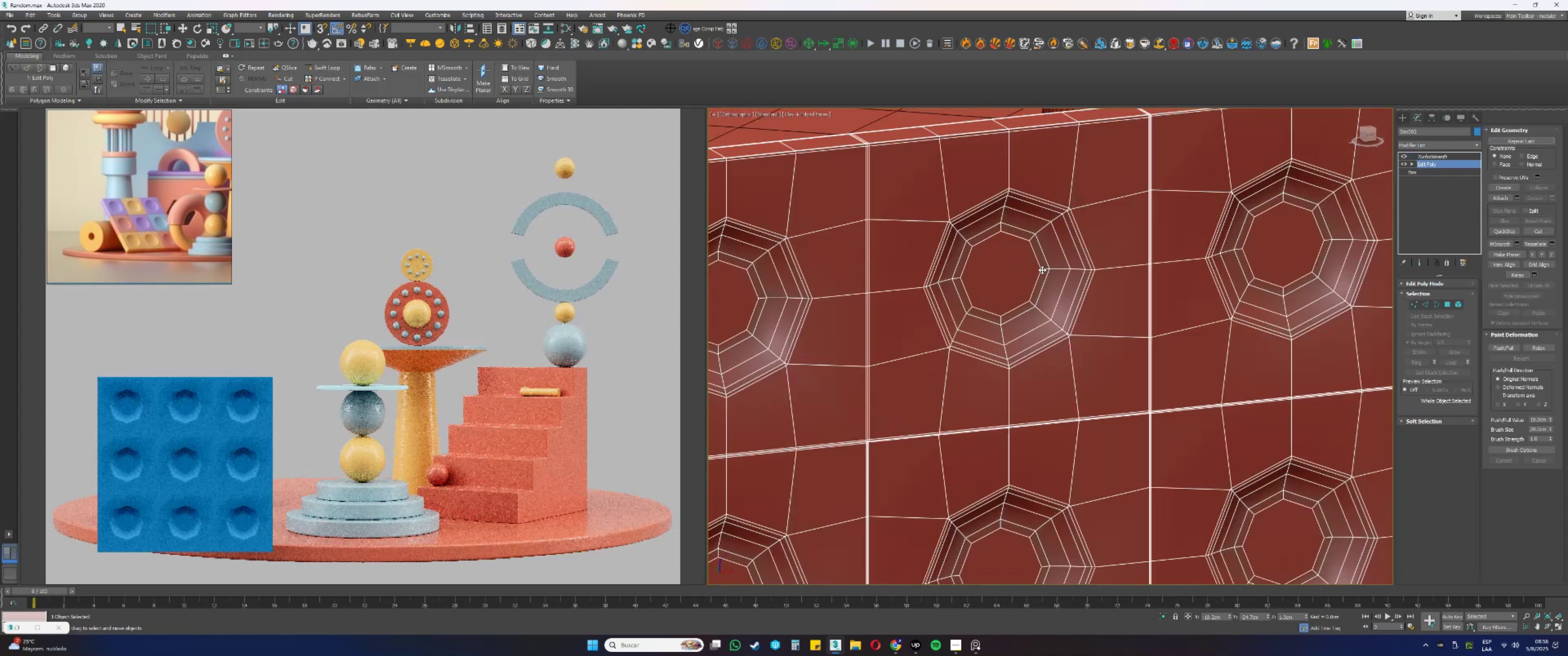 
scroll: coordinate [1040, 266], scroll_direction: up, amount: 2.0
 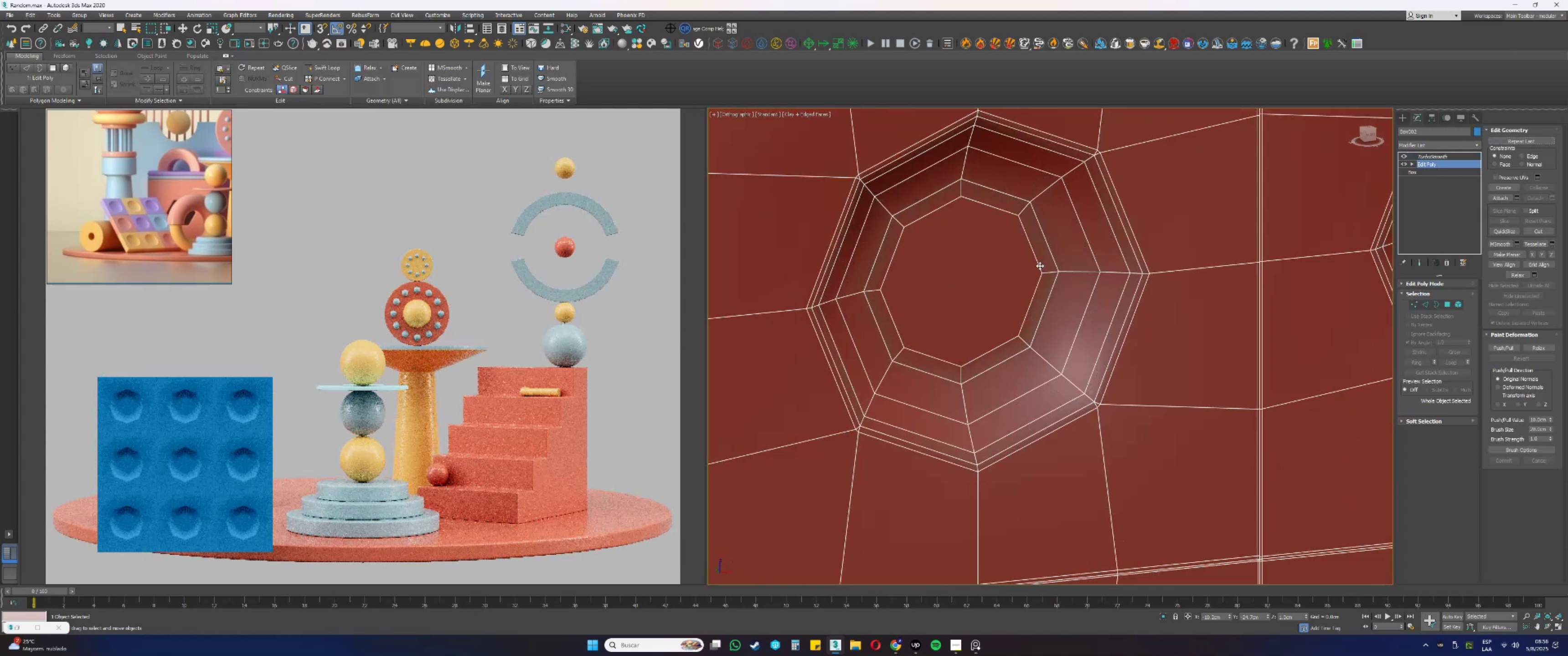 
key(2)
 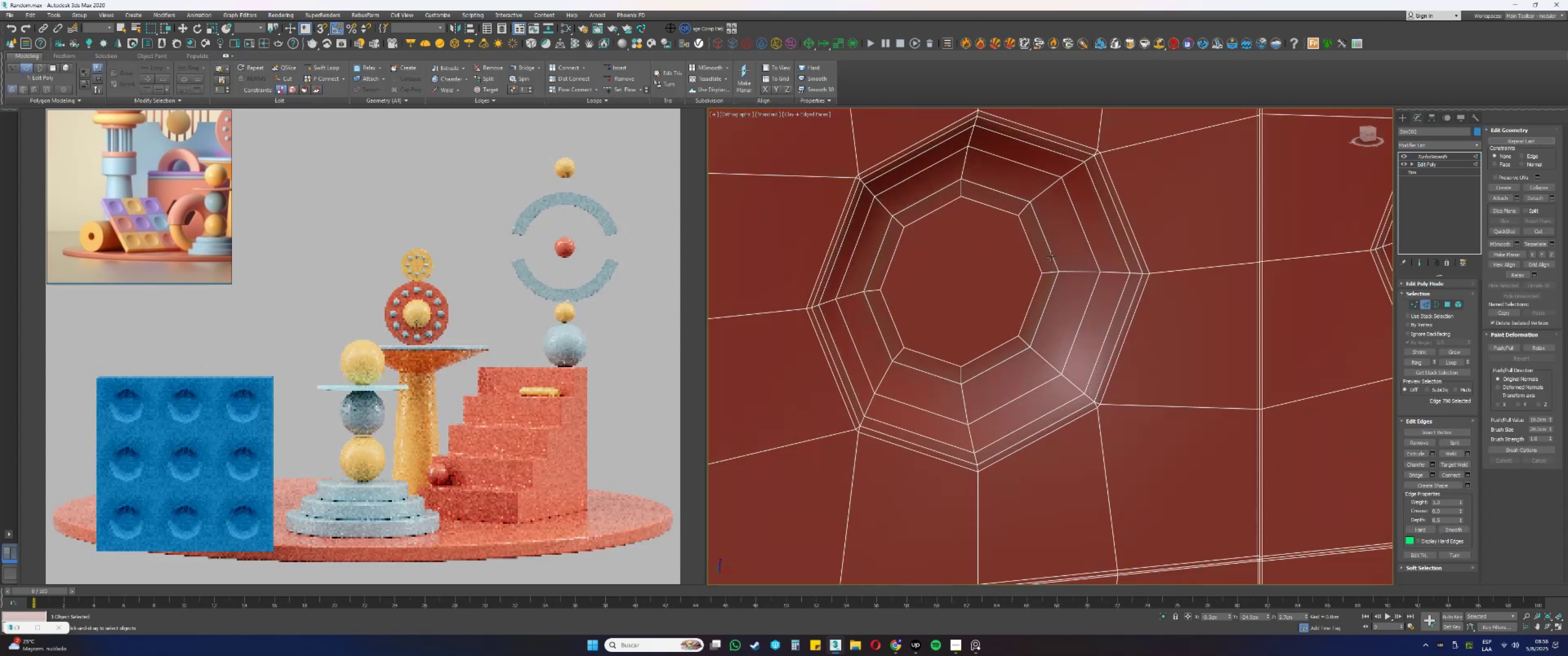 
left_click([1051, 256])
 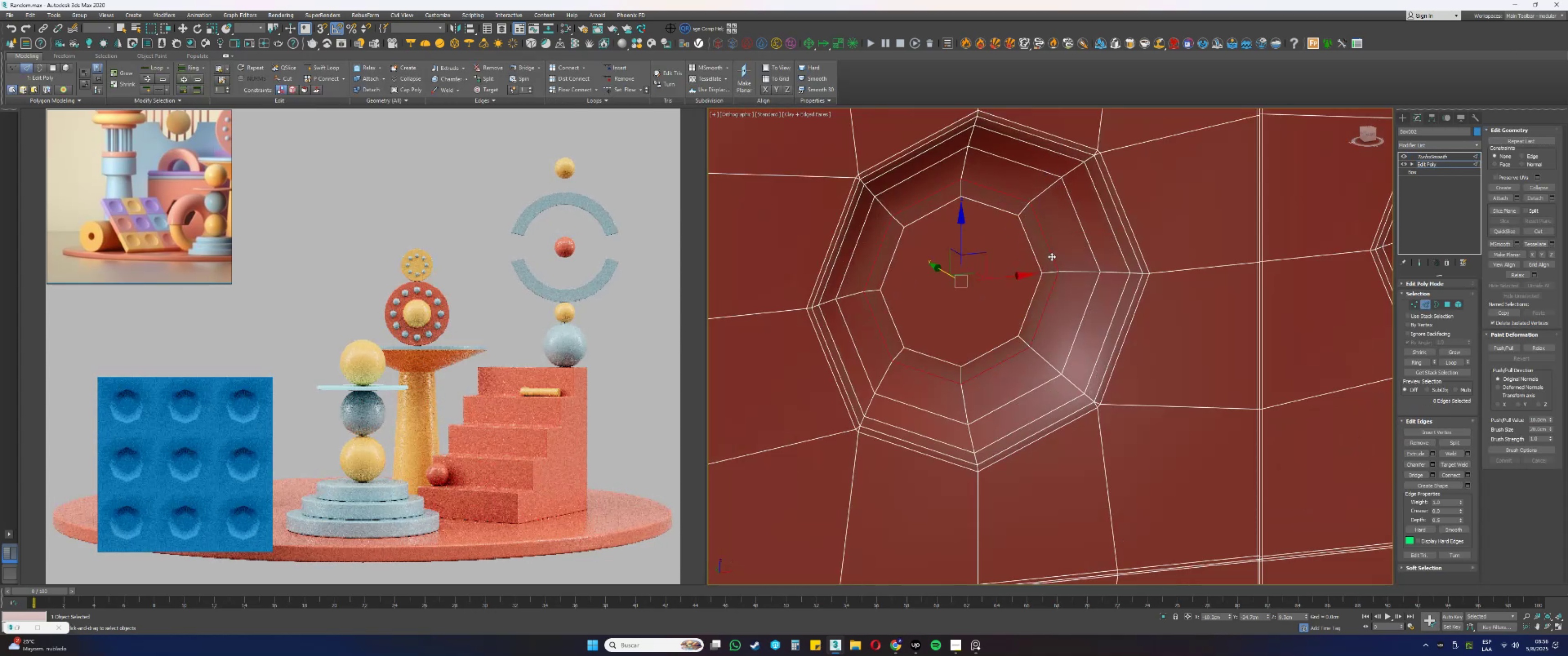 
key(Control+ControlLeft)
 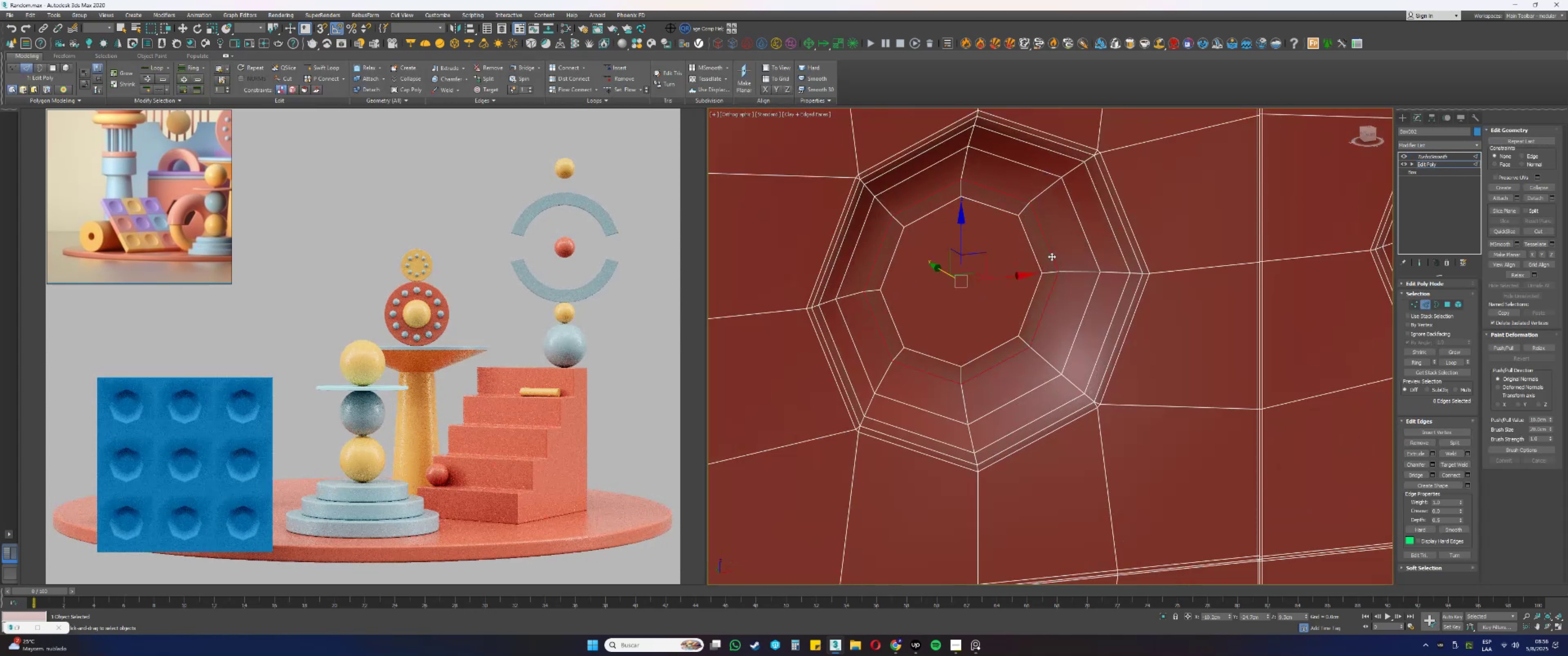 
key(Control+Backspace)
 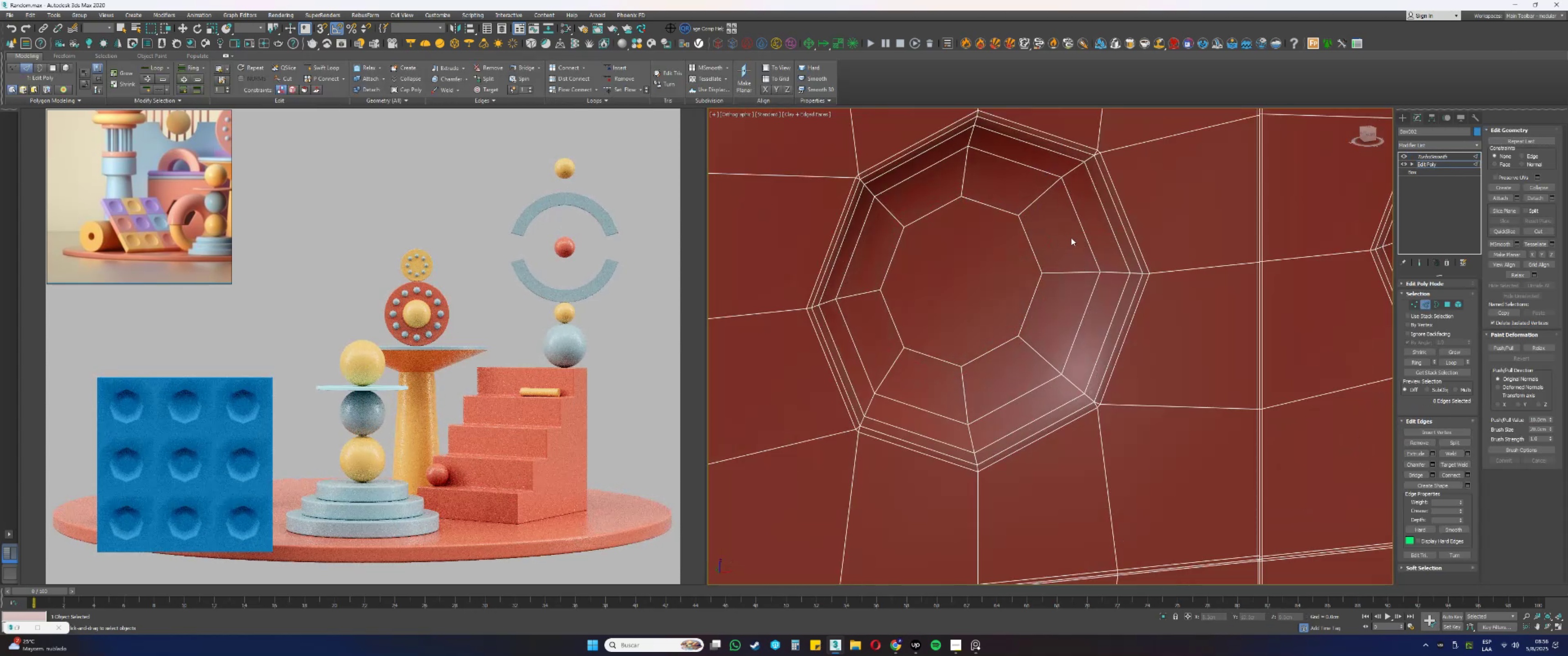 
double_click([1086, 235])
 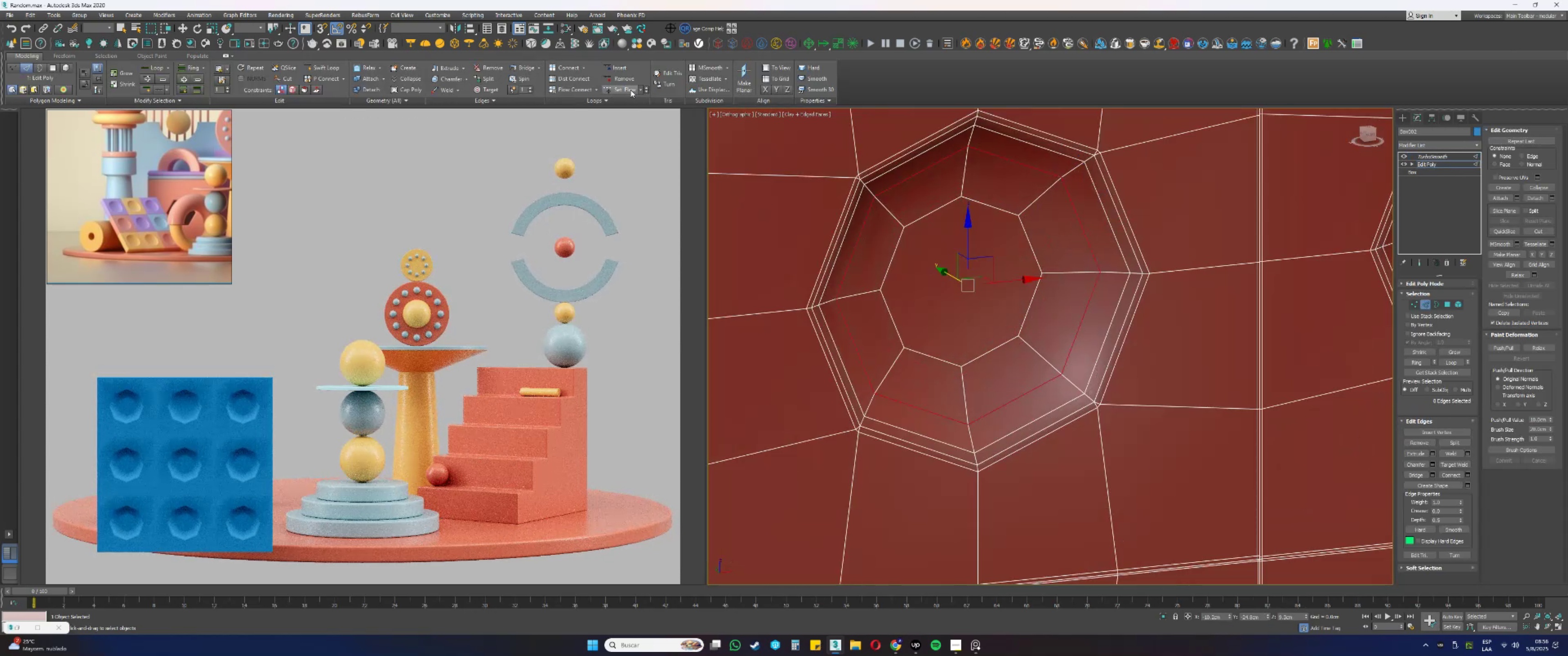 
scroll: coordinate [1040, 243], scroll_direction: down, amount: 2.0
 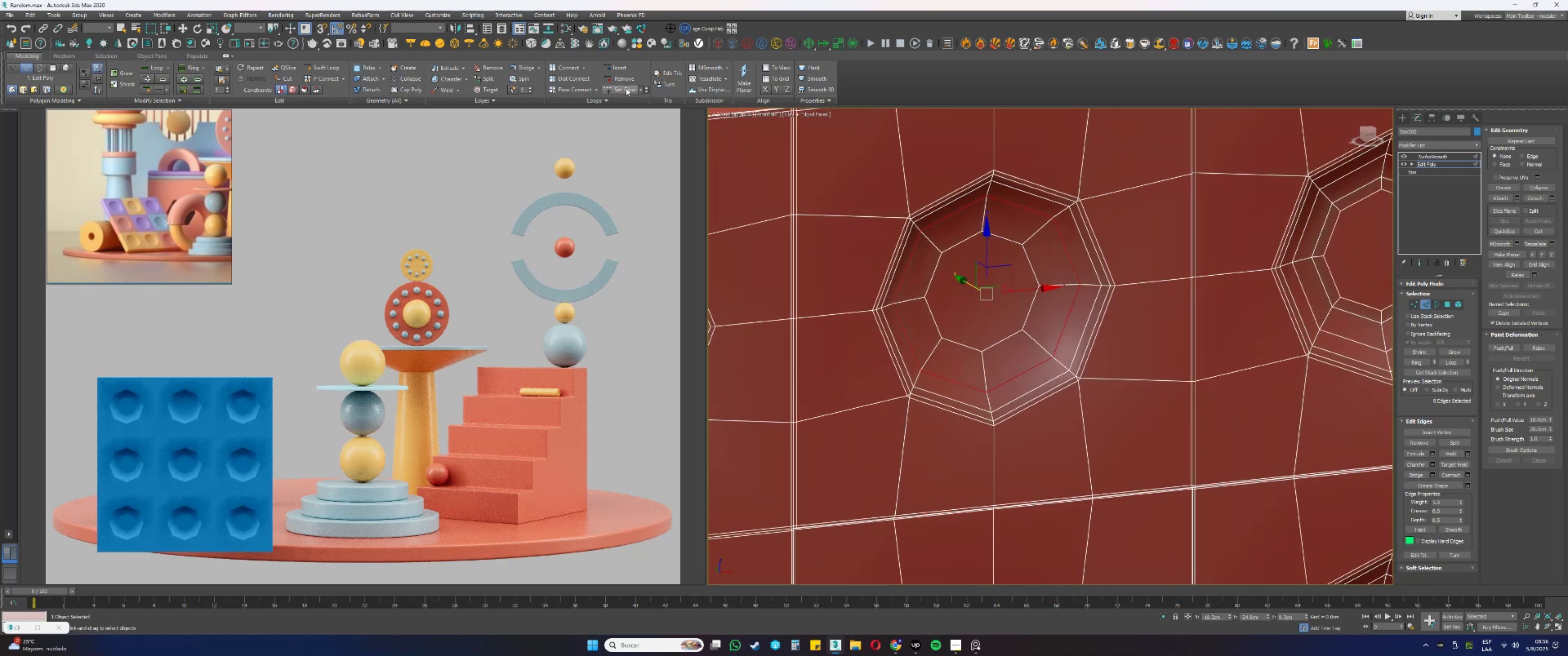 
left_click([626, 88])
 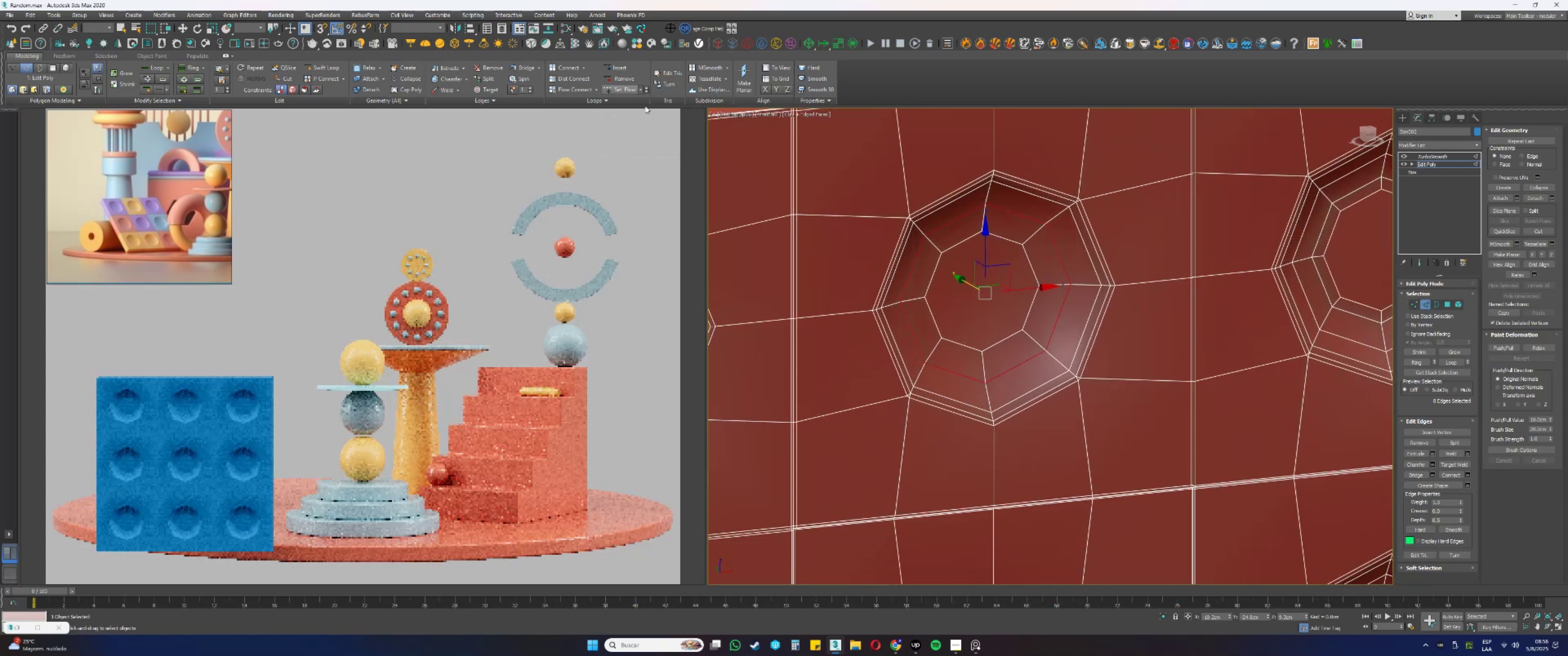 
scroll: coordinate [1016, 265], scroll_direction: down, amount: 1.0
 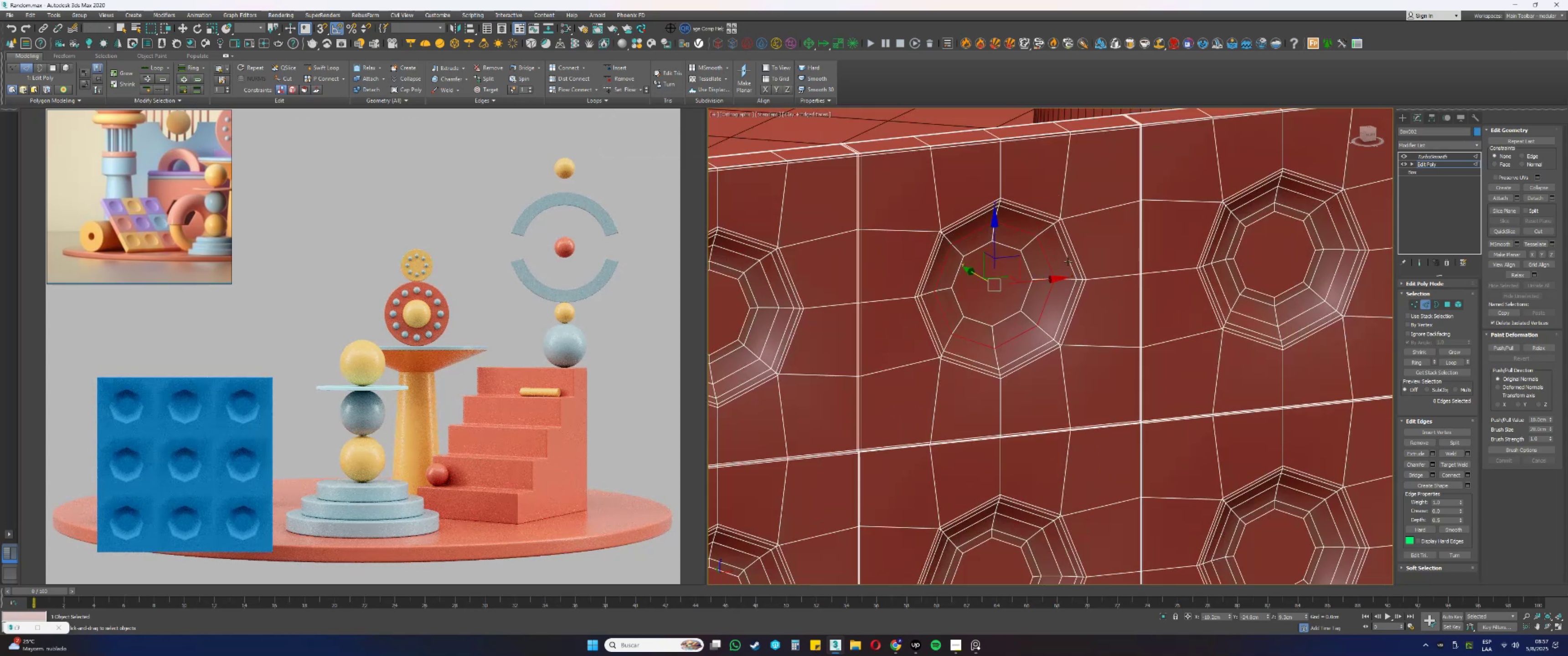 
scroll: coordinate [1060, 220], scroll_direction: up, amount: 4.0
 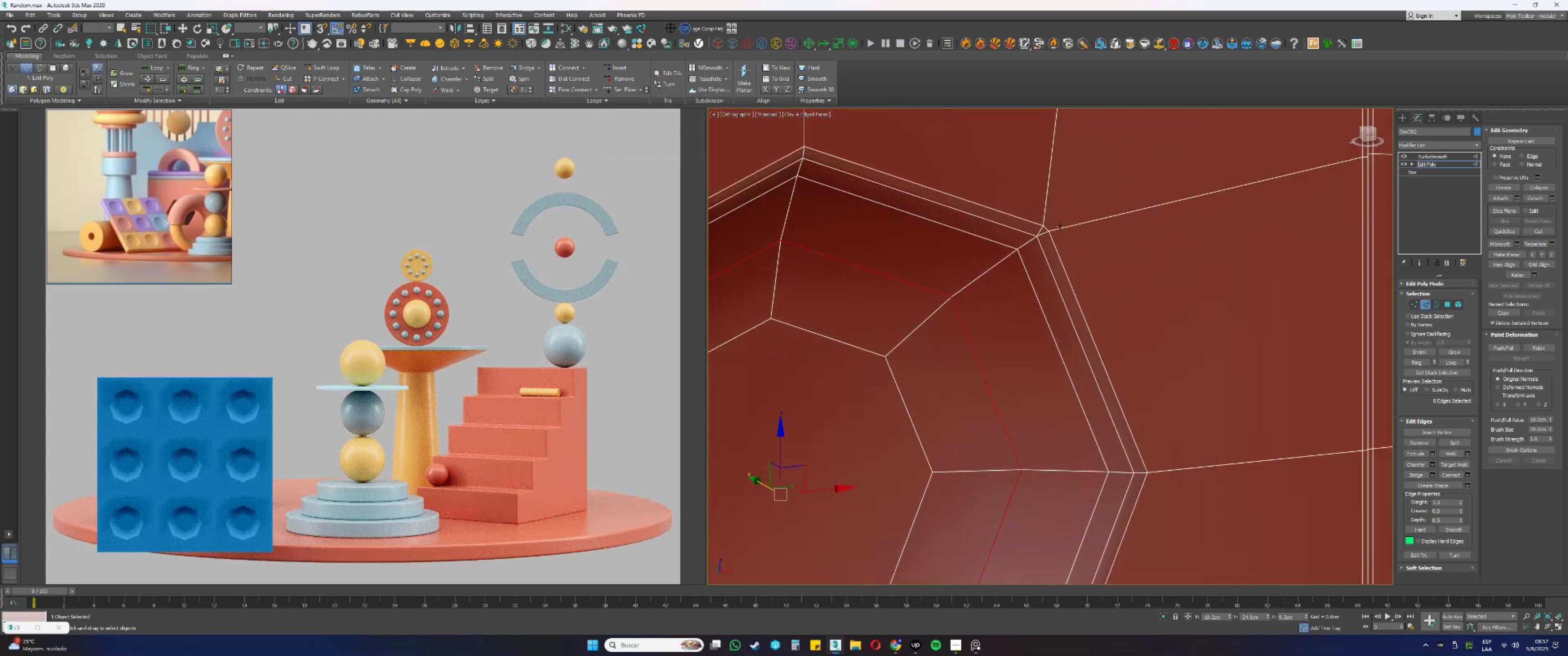 
scroll: coordinate [1060, 231], scroll_direction: down, amount: 3.0
 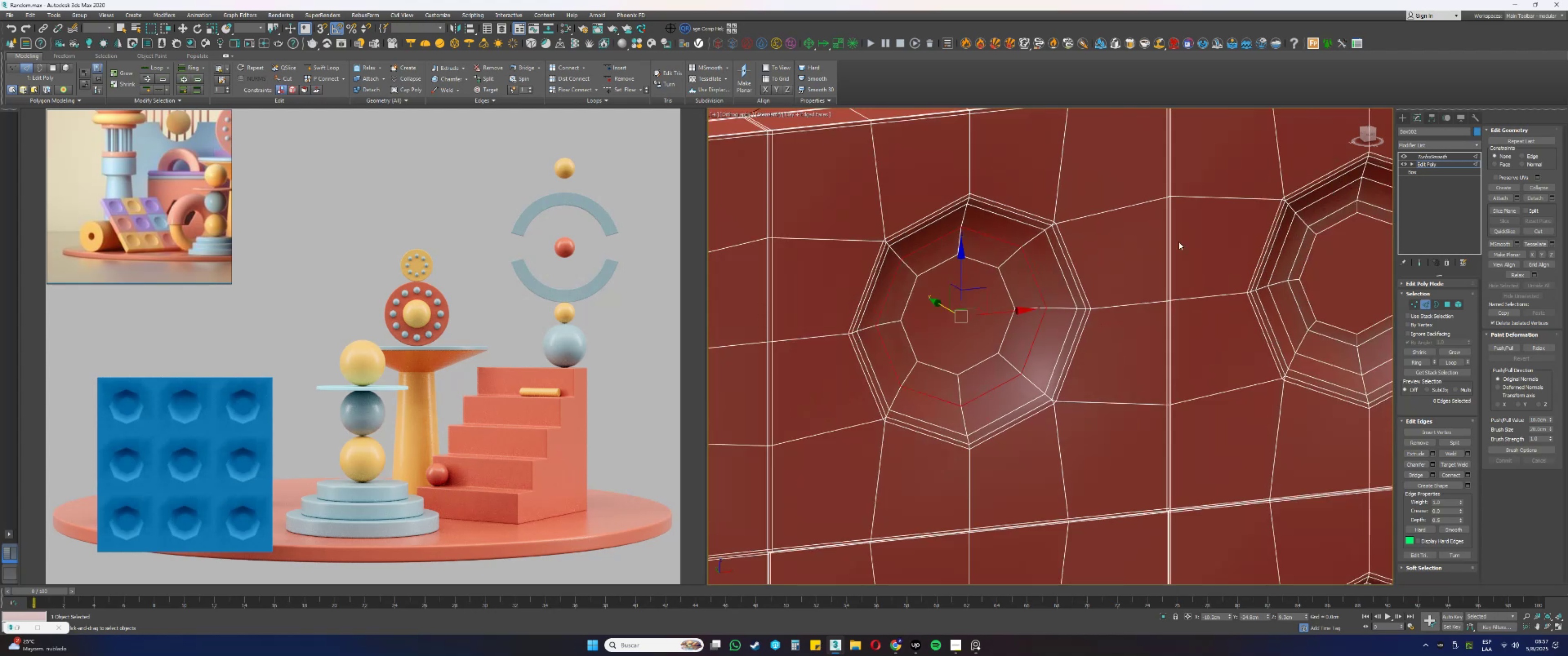 
key(2)
 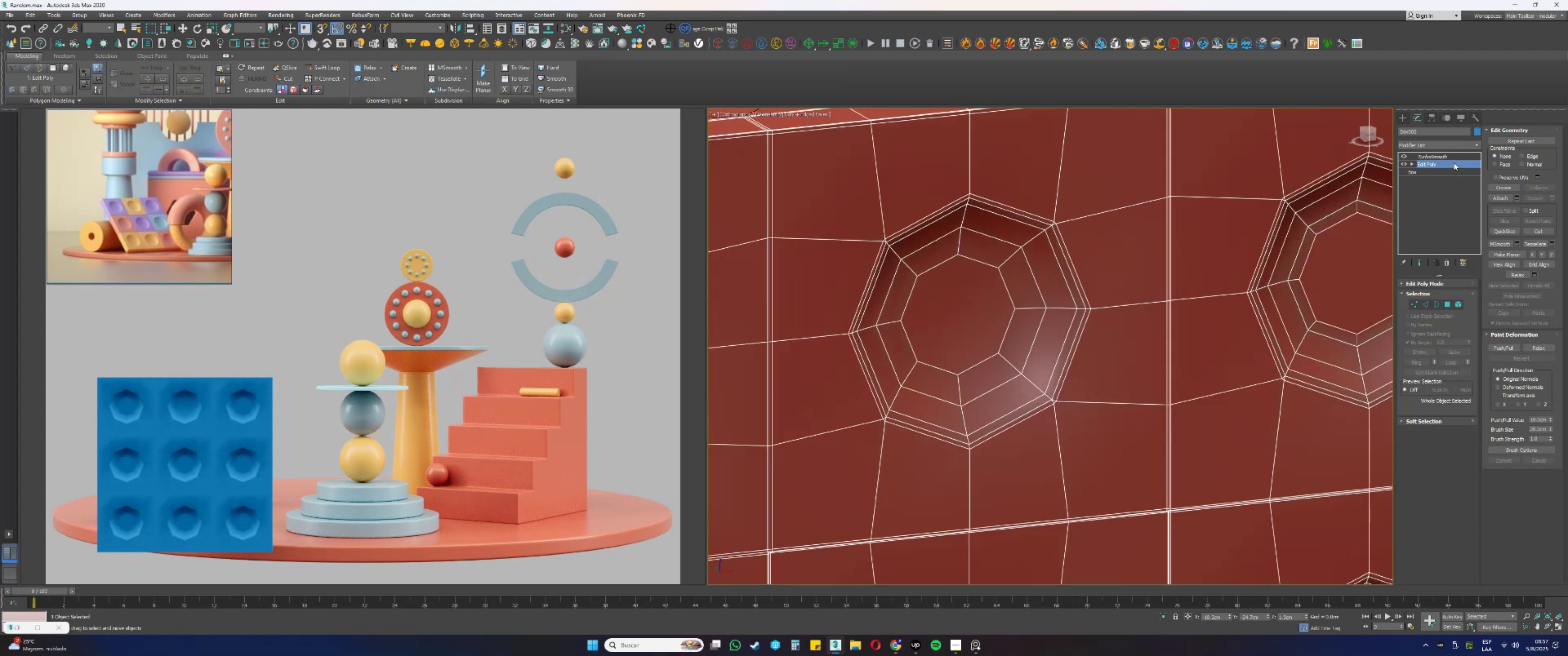 
left_click([1439, 159])
 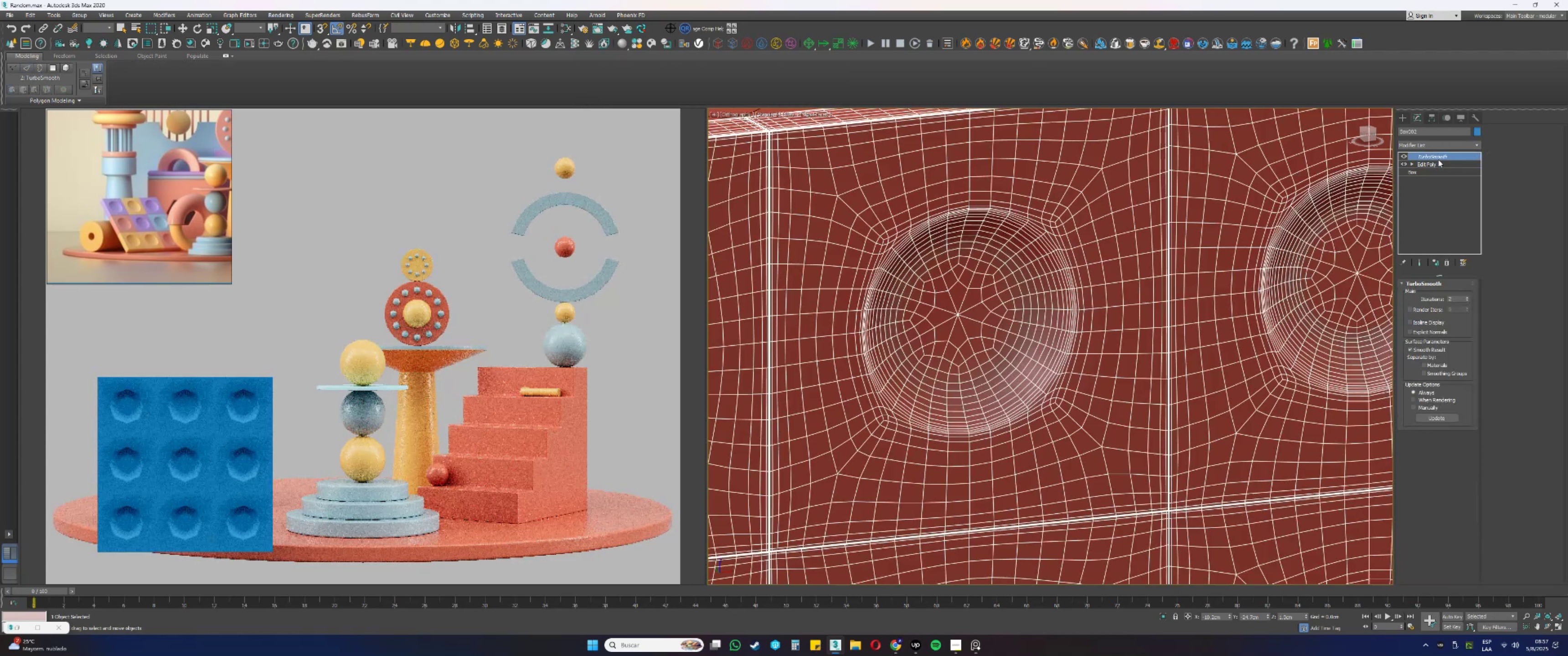 
key(F3)
 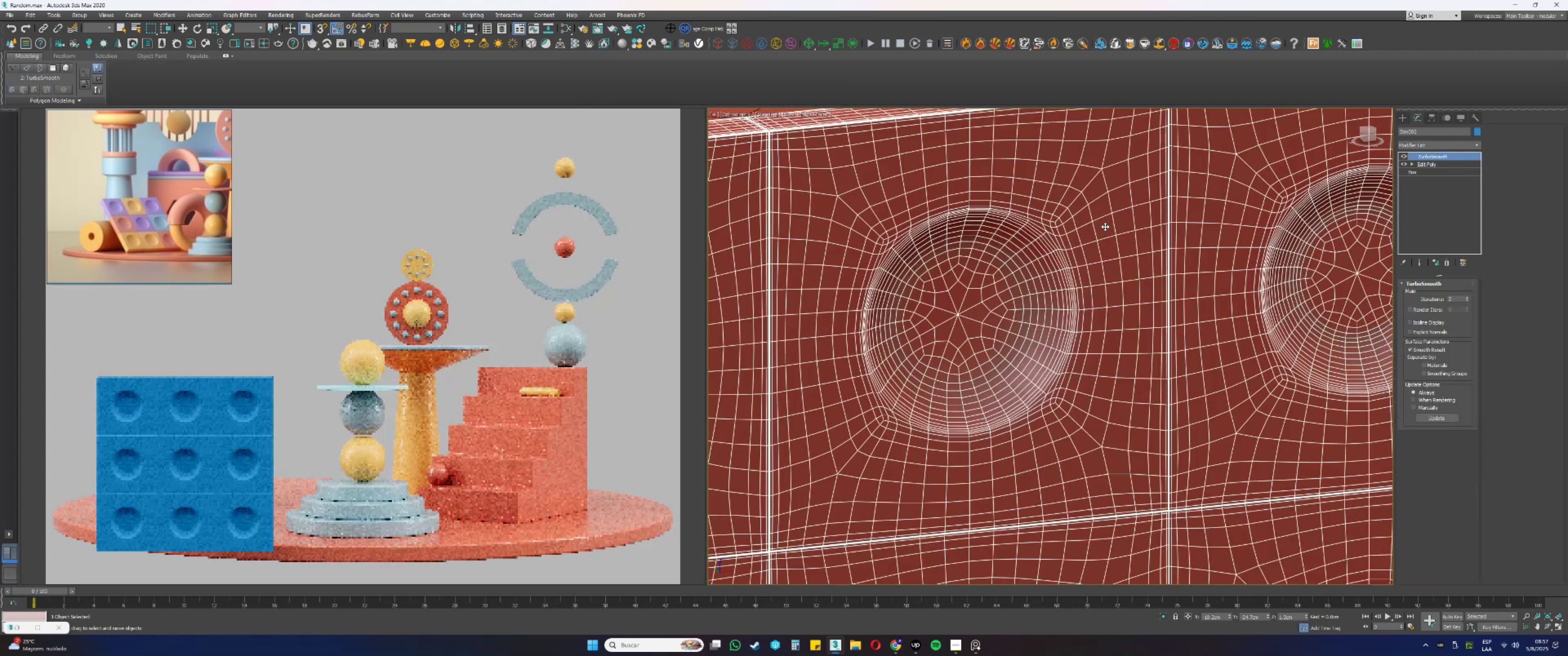 
key(F3)
 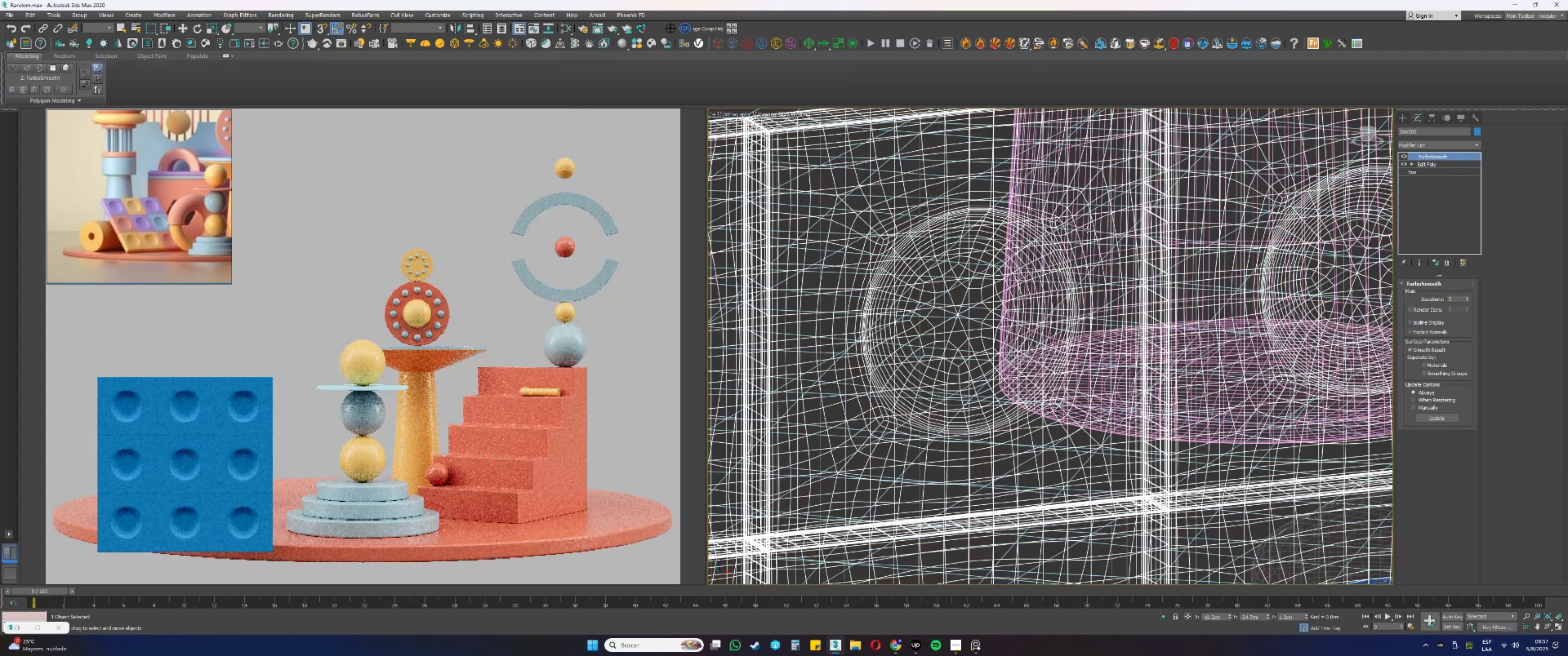 
key(F4)
 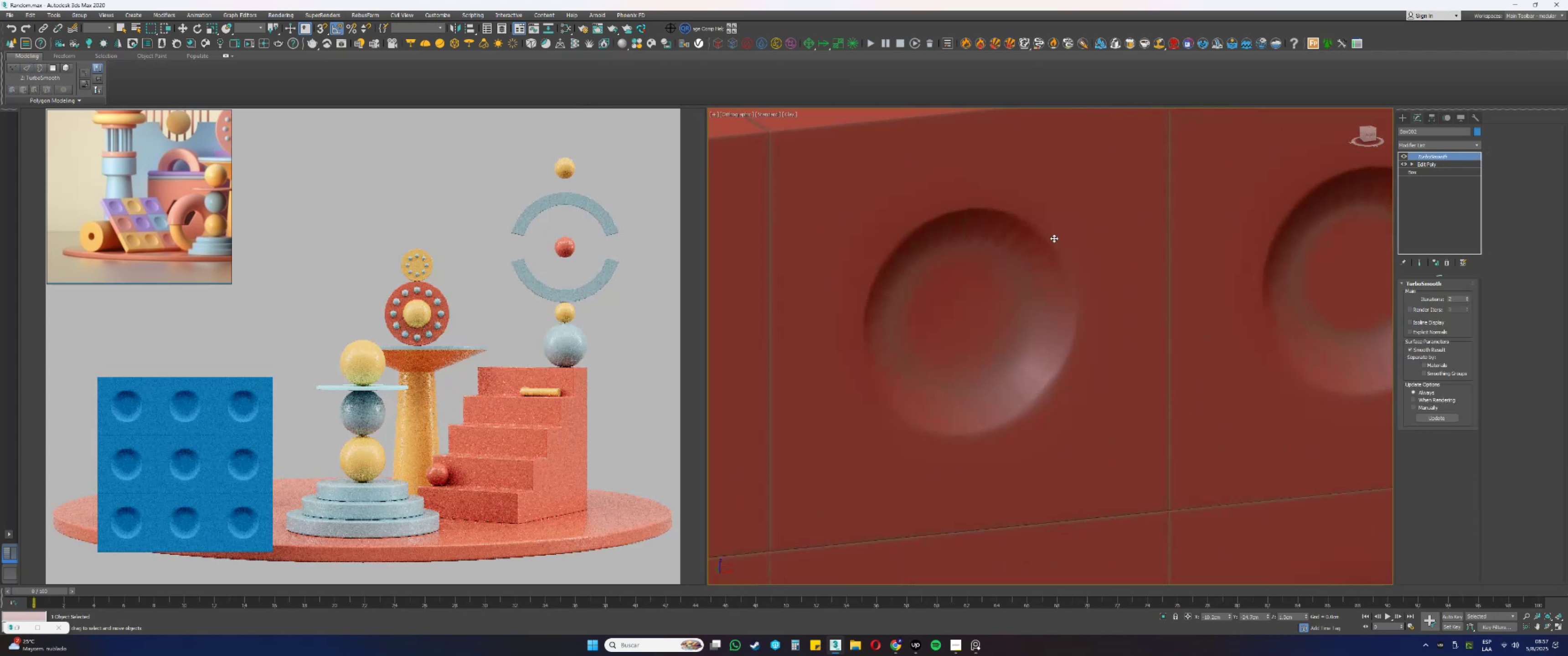 
scroll: coordinate [954, 265], scroll_direction: down, amount: 3.0
 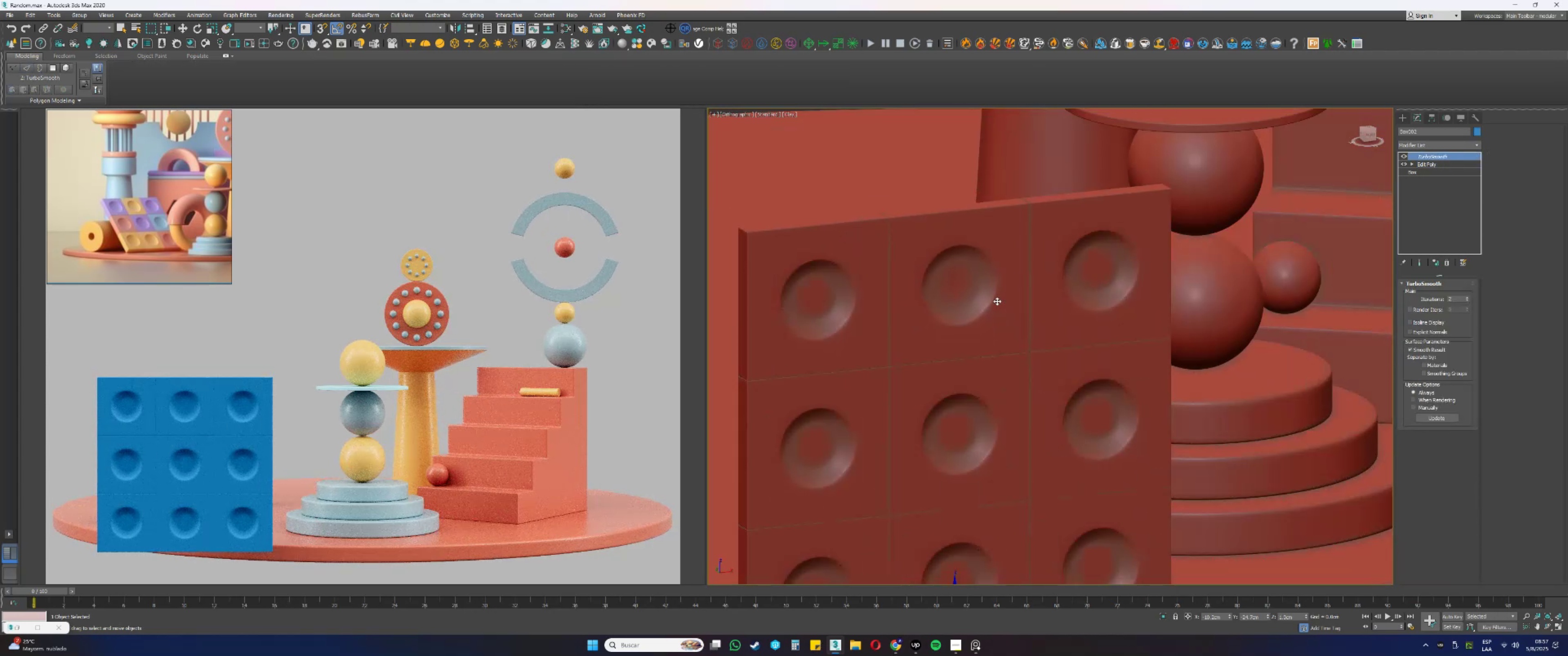 
key(F4)
 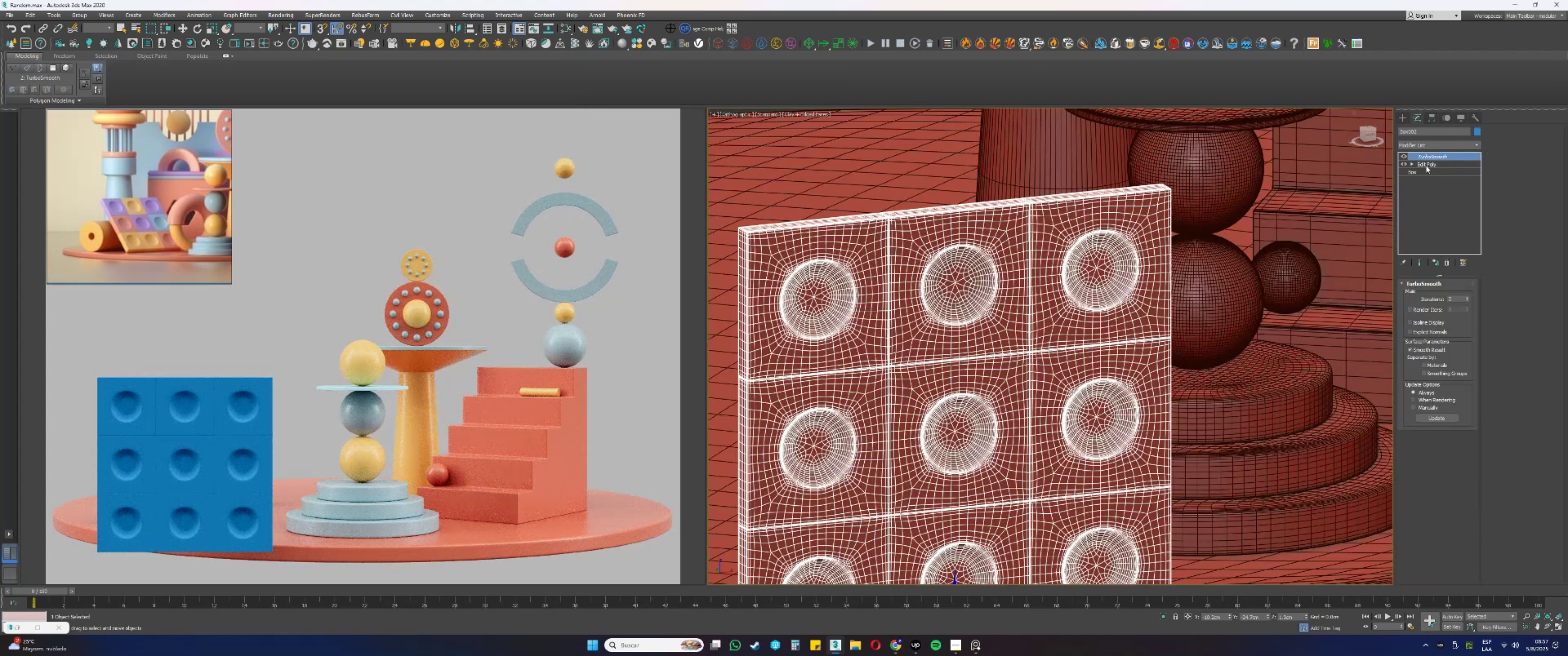 
left_click([1427, 164])
 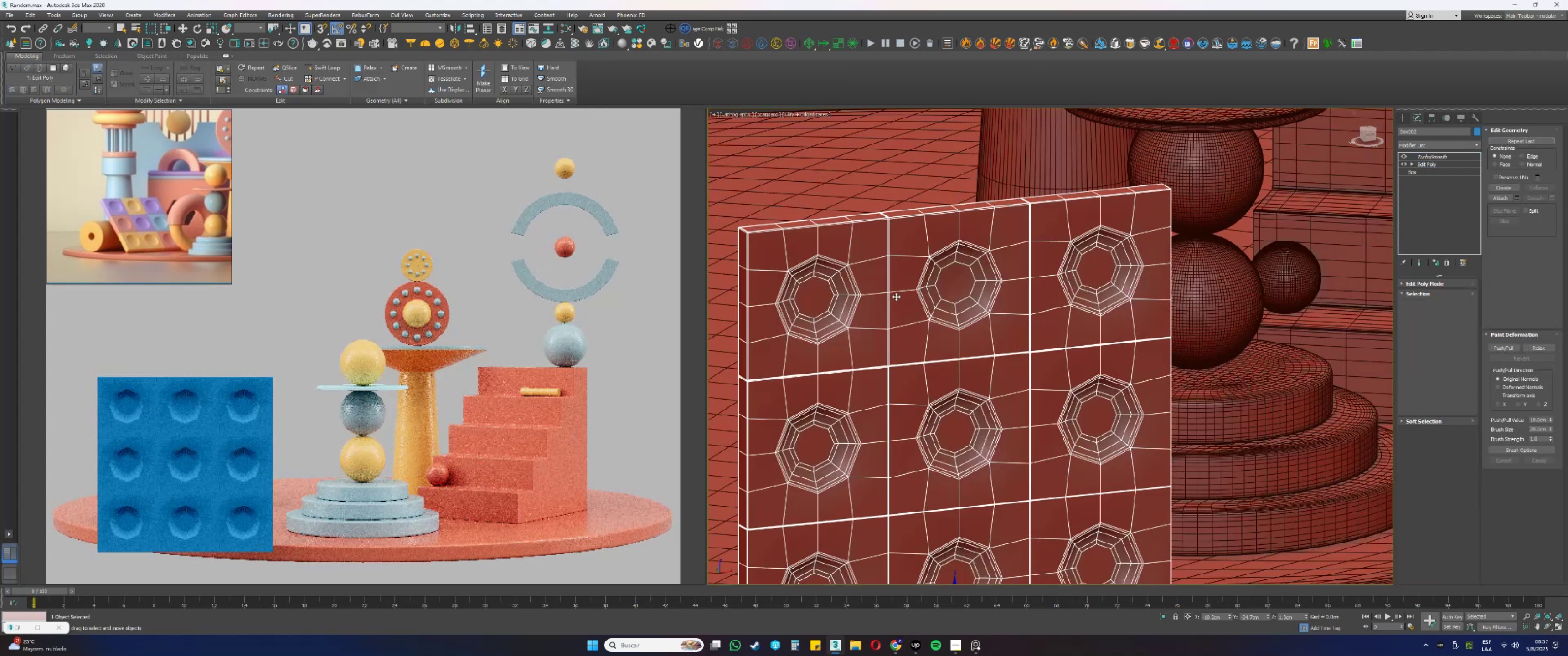 
scroll: coordinate [856, 299], scroll_direction: up, amount: 2.0
 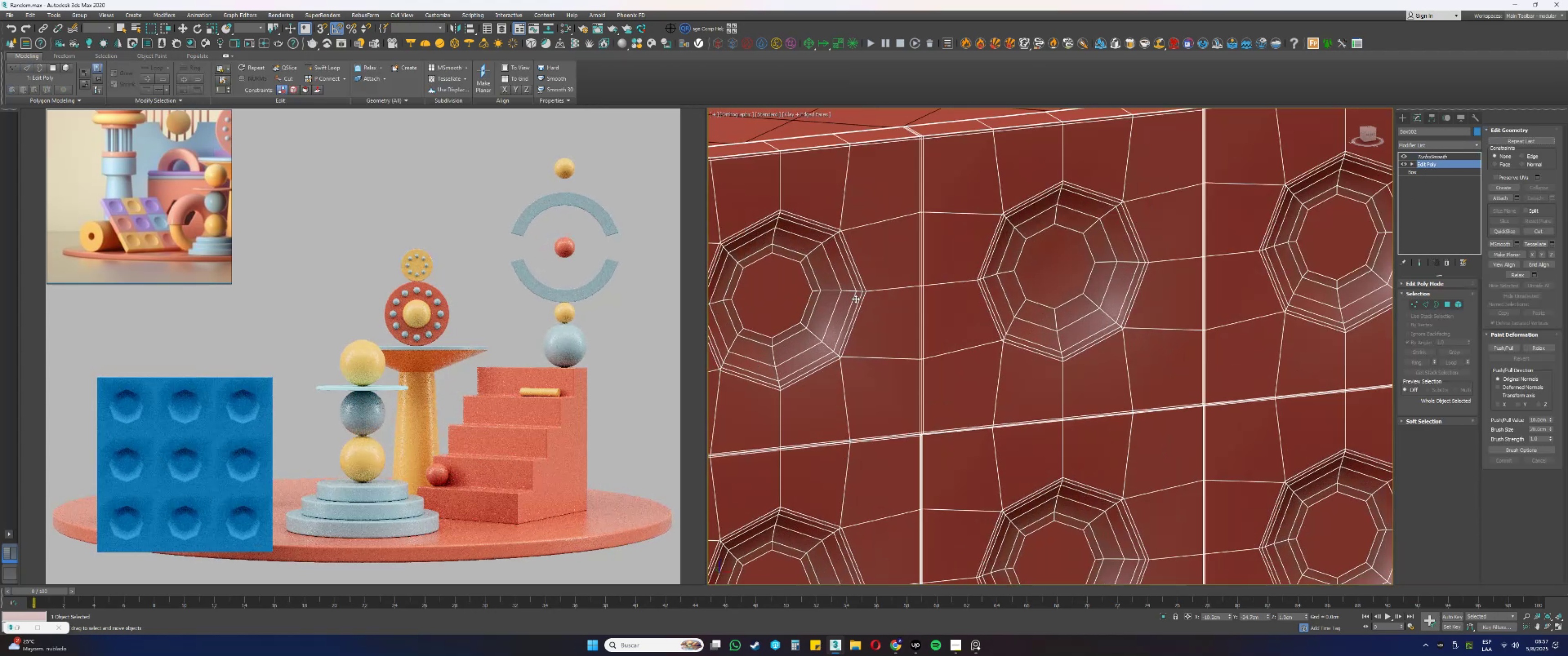 
key(2)
 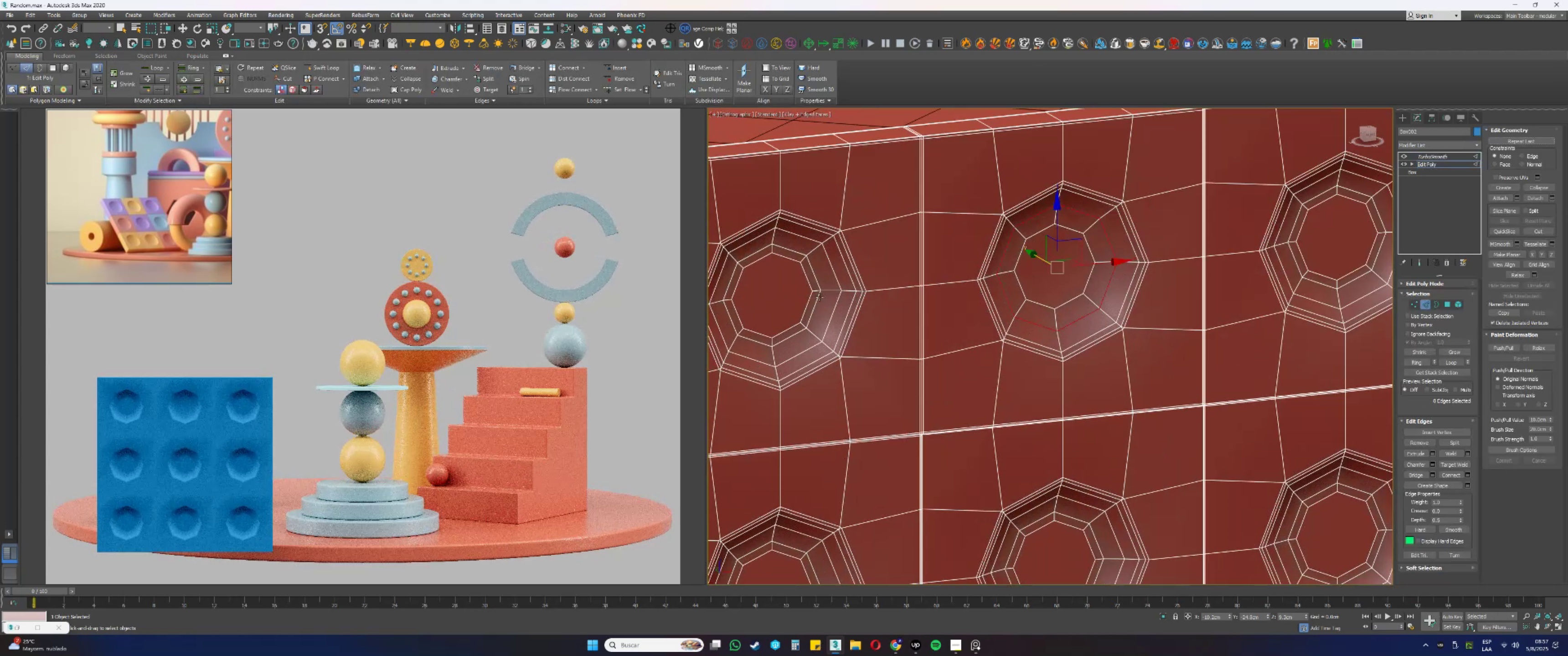 
double_click([819, 297])
 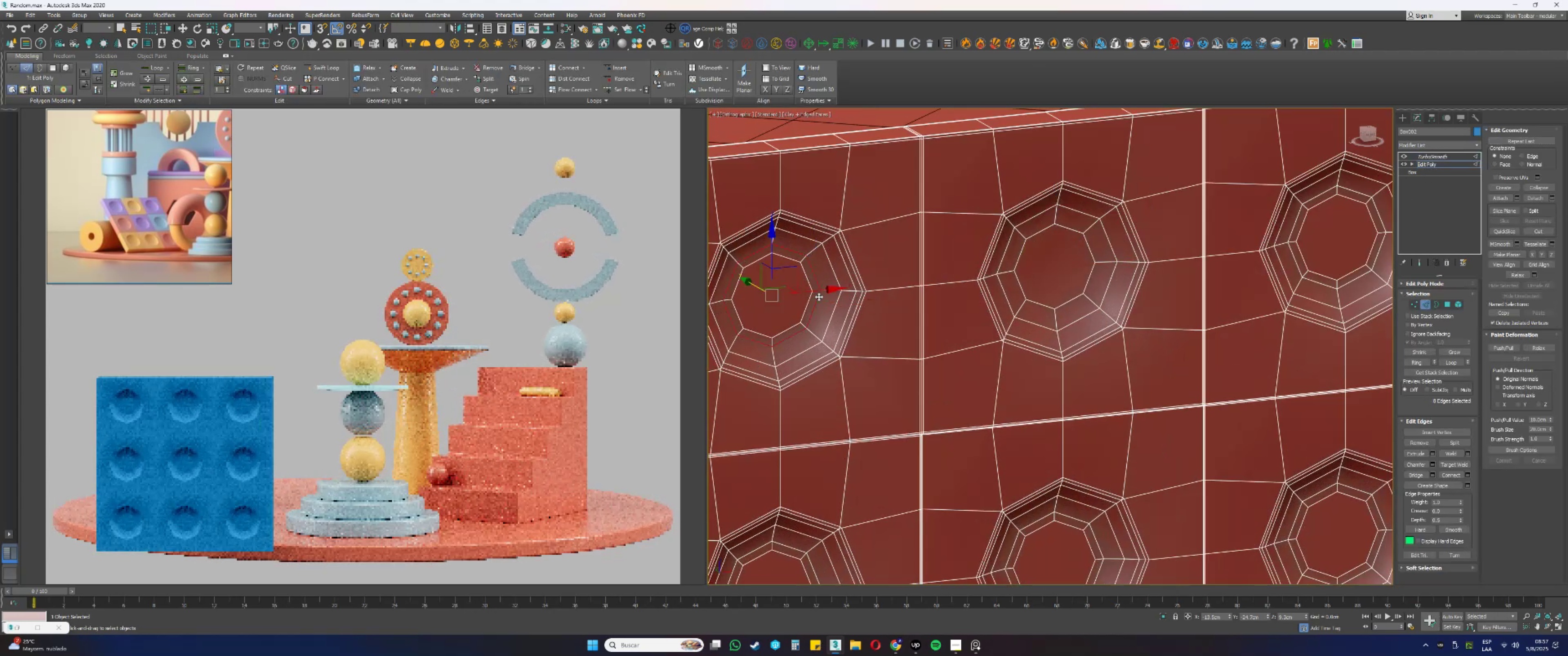 
key(Control+Backspace)
 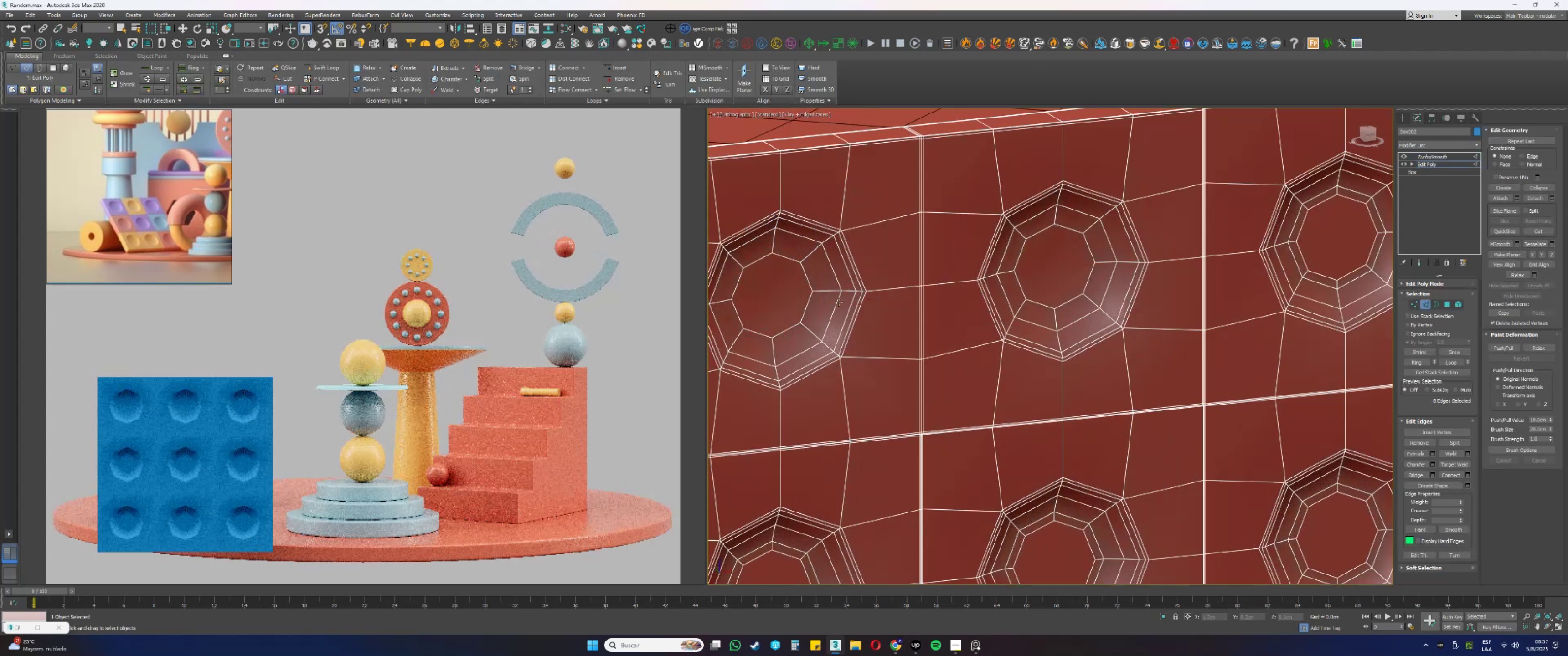 
double_click([839, 302])
 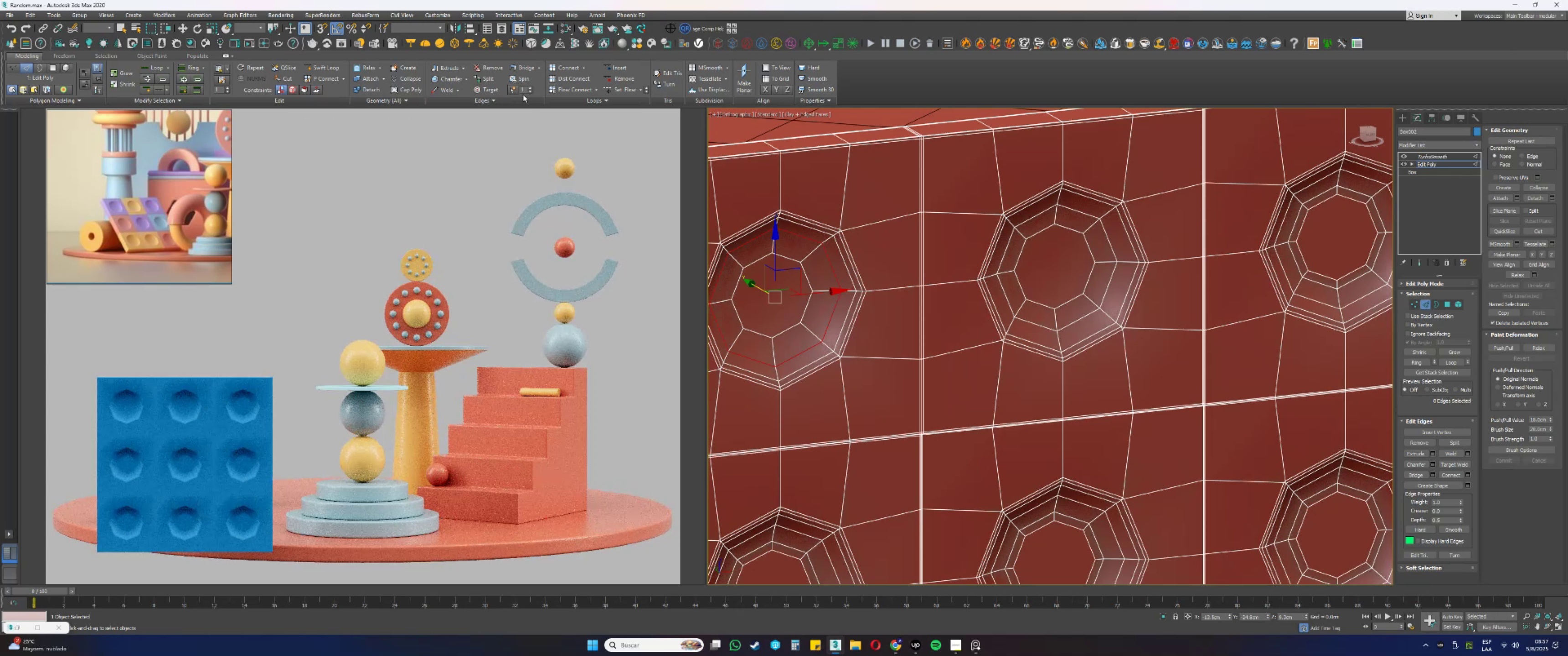 
left_click([626, 87])
 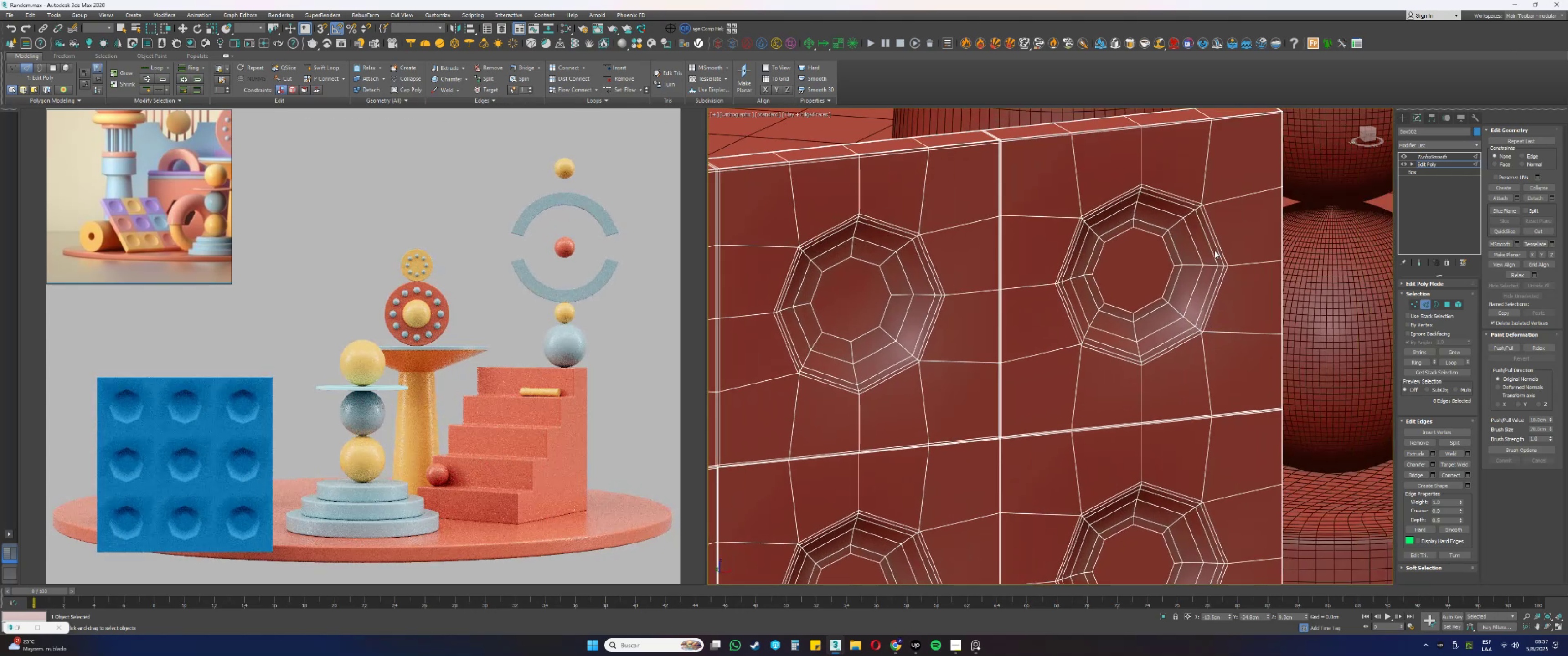 
left_click([1177, 246])
 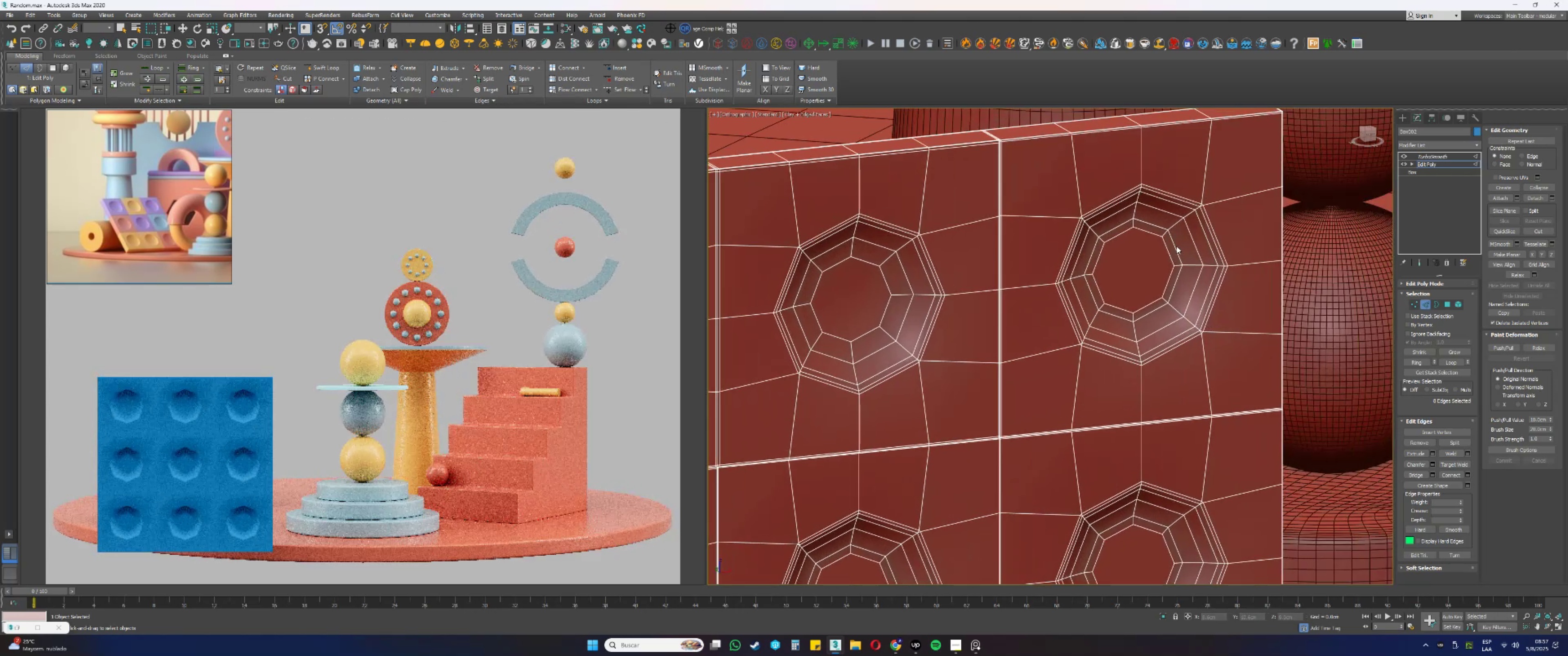 
left_click([1174, 245])
 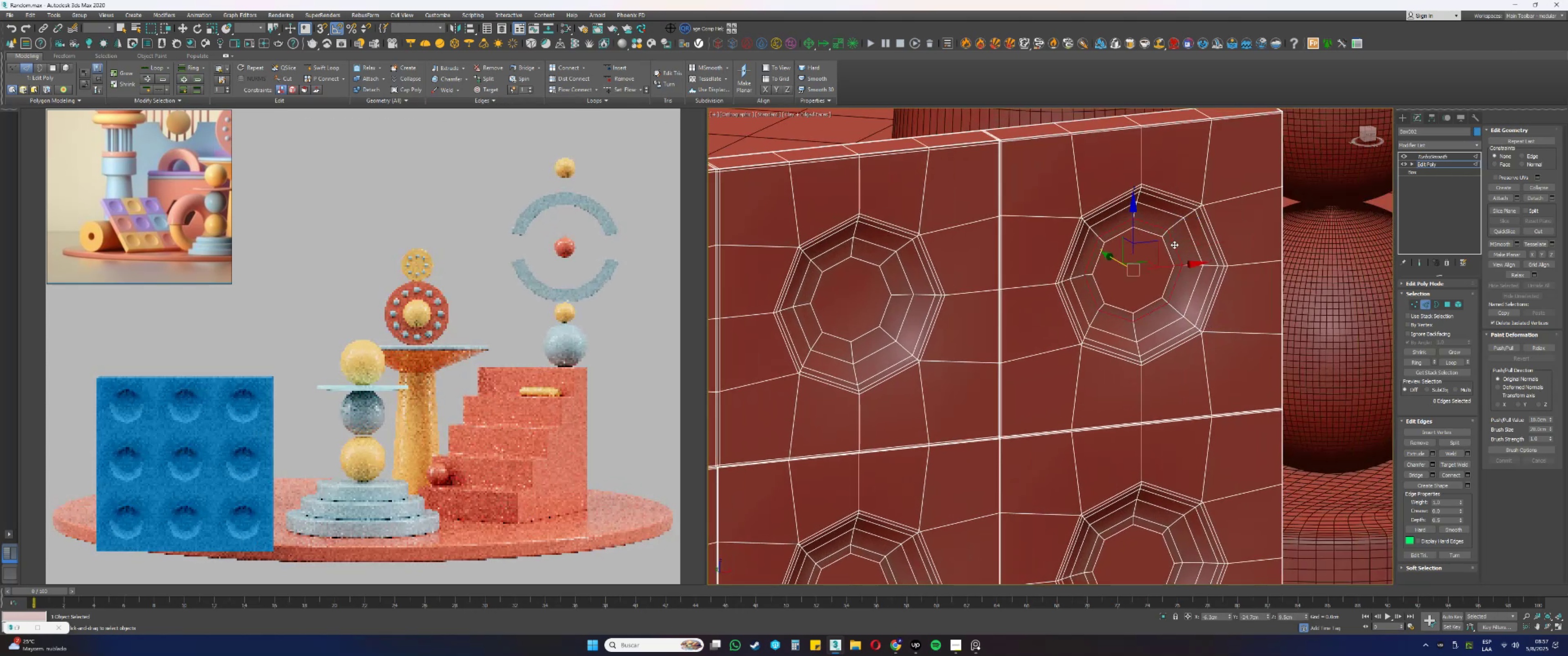 
key(Control+ControlLeft)
 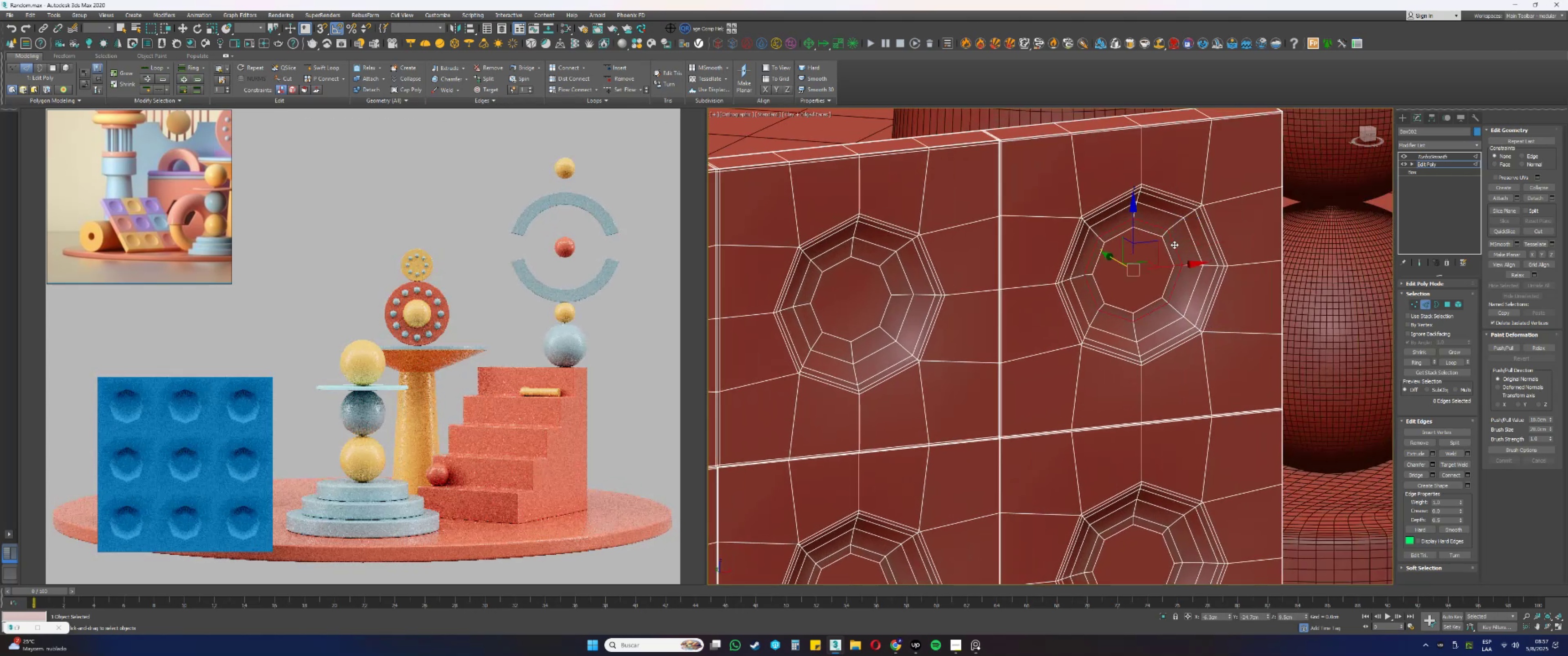 
key(Control+Backspace)
 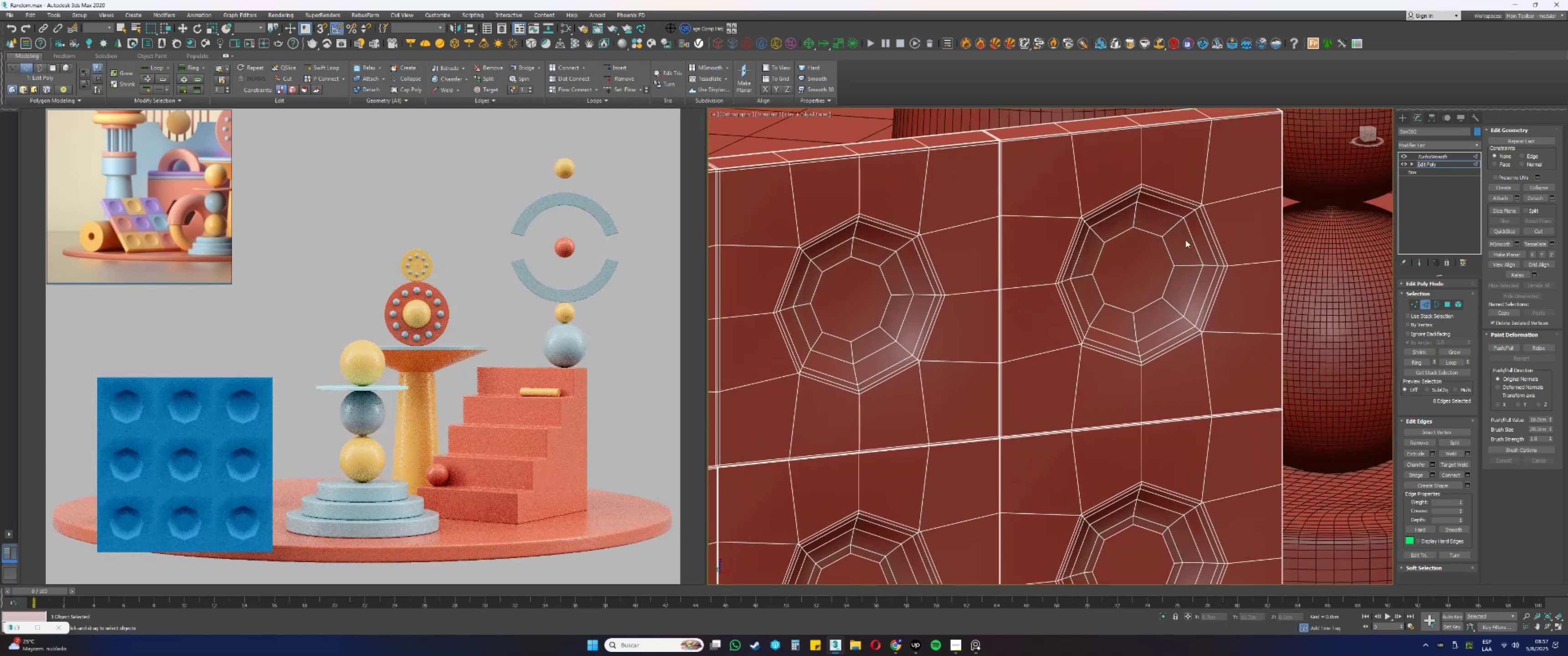 
double_click([1194, 237])
 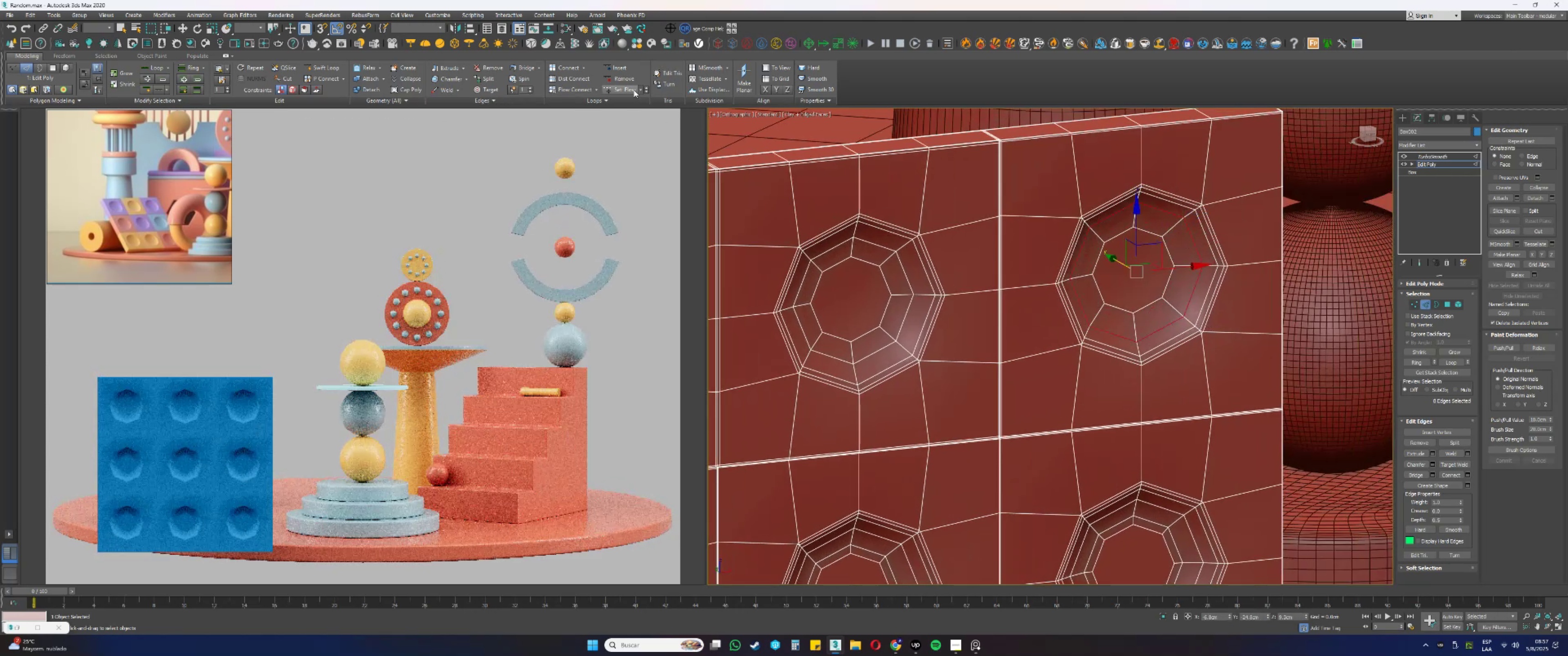 
left_click([620, 88])
 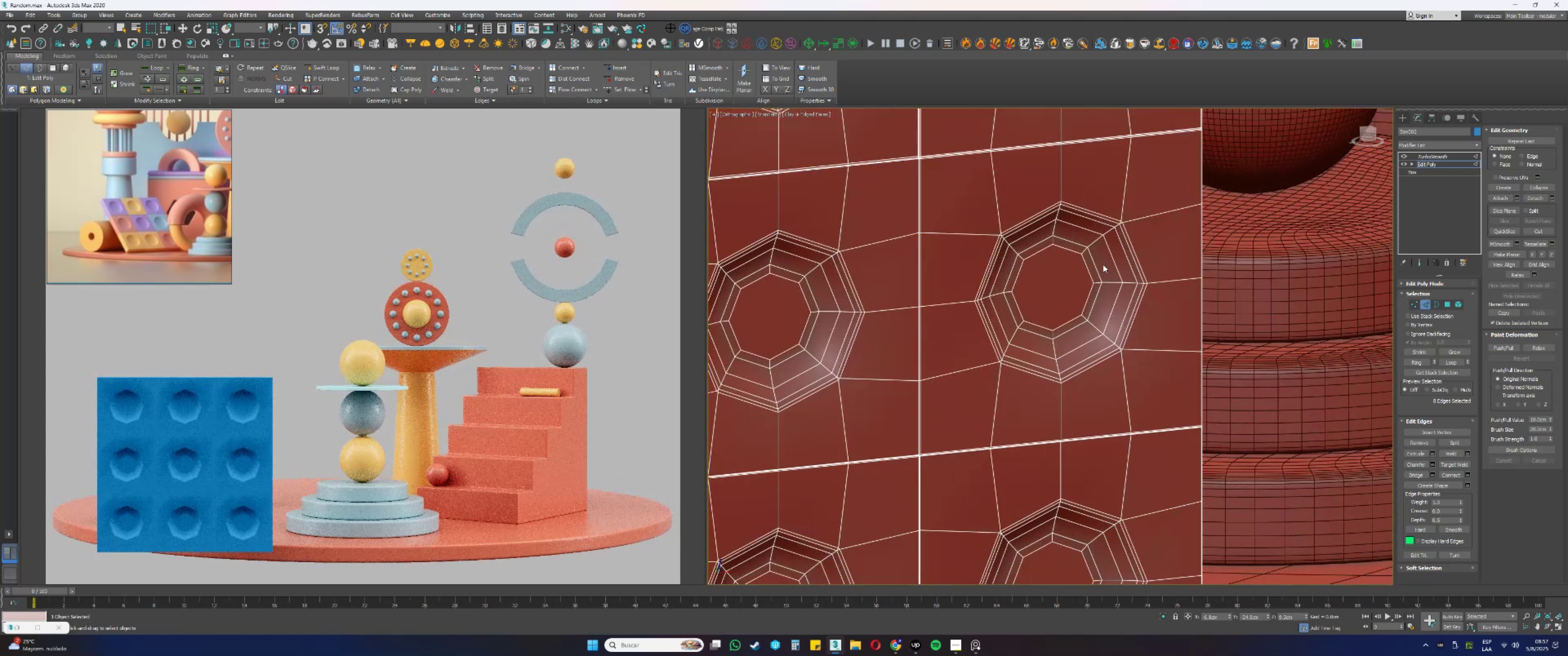 
double_click([1093, 261])
 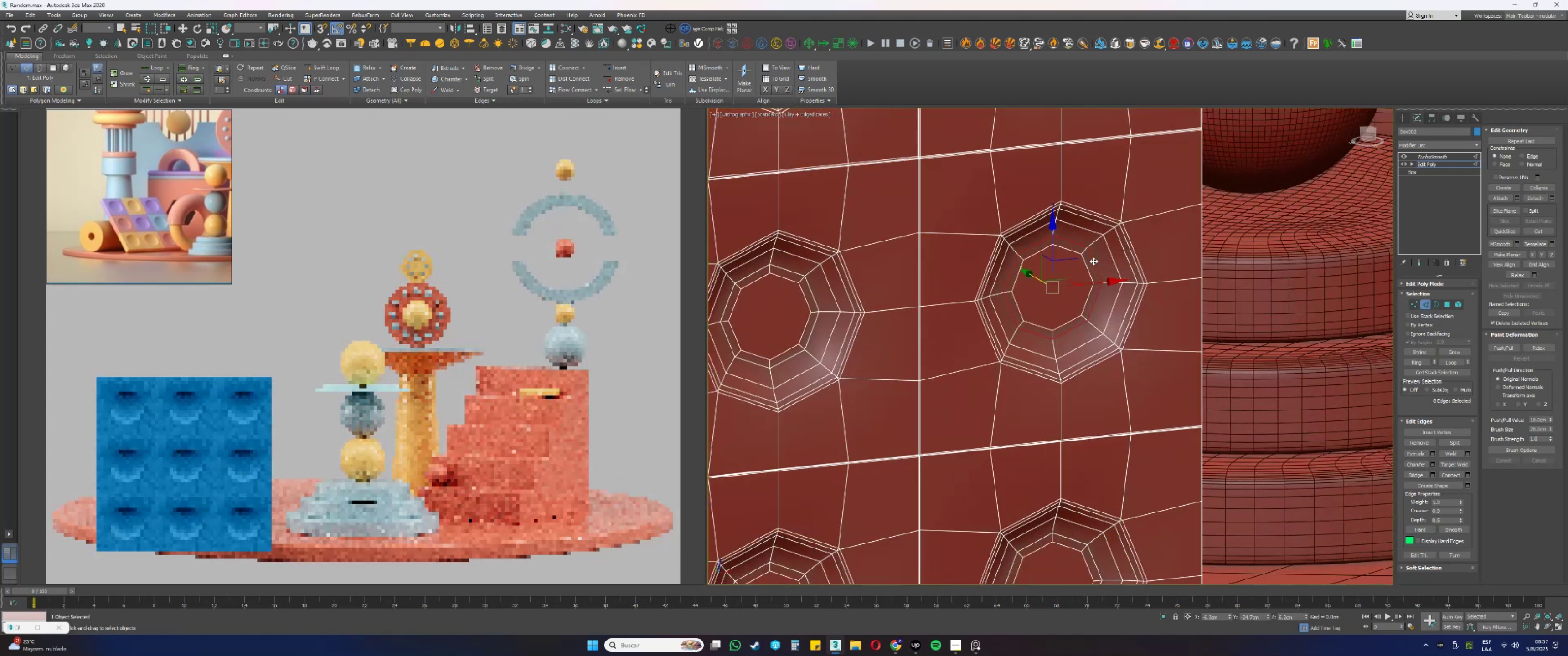 
key(Control+Backspace)
 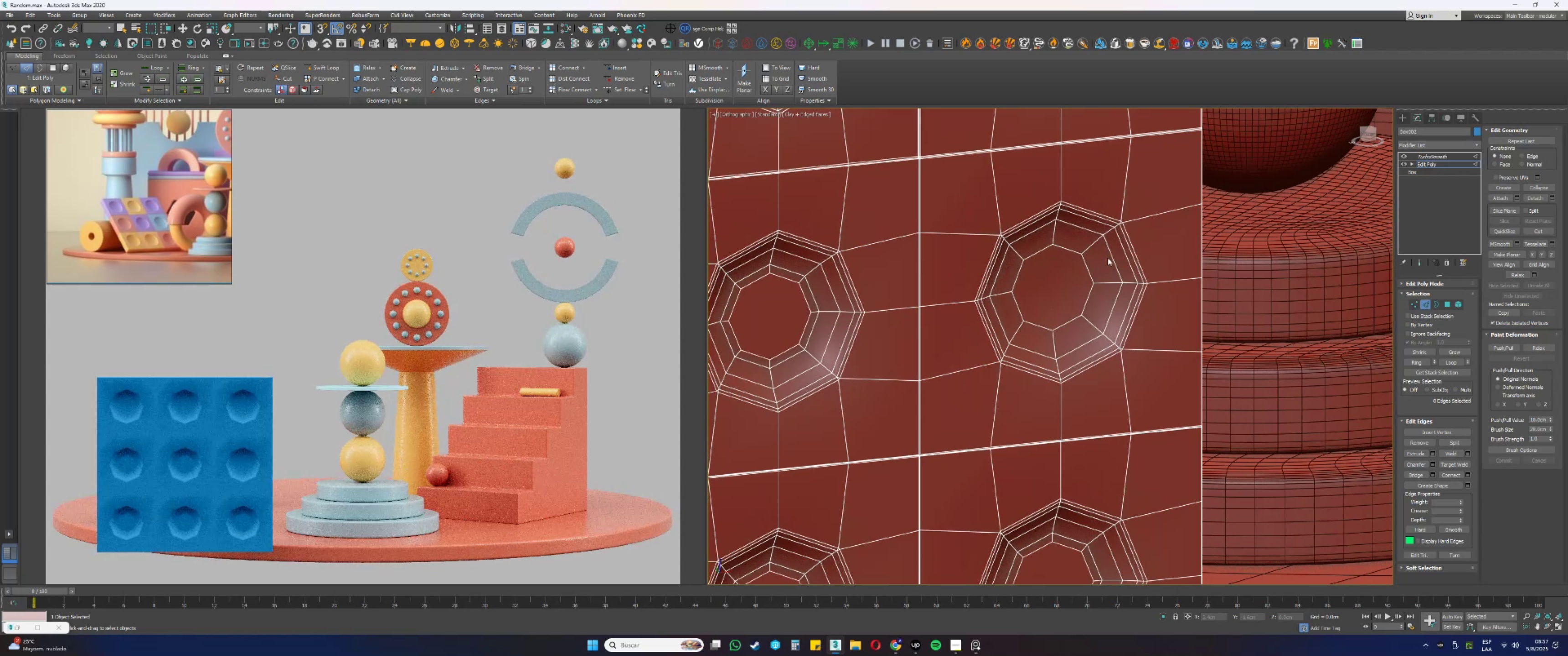 
double_click([1111, 256])
 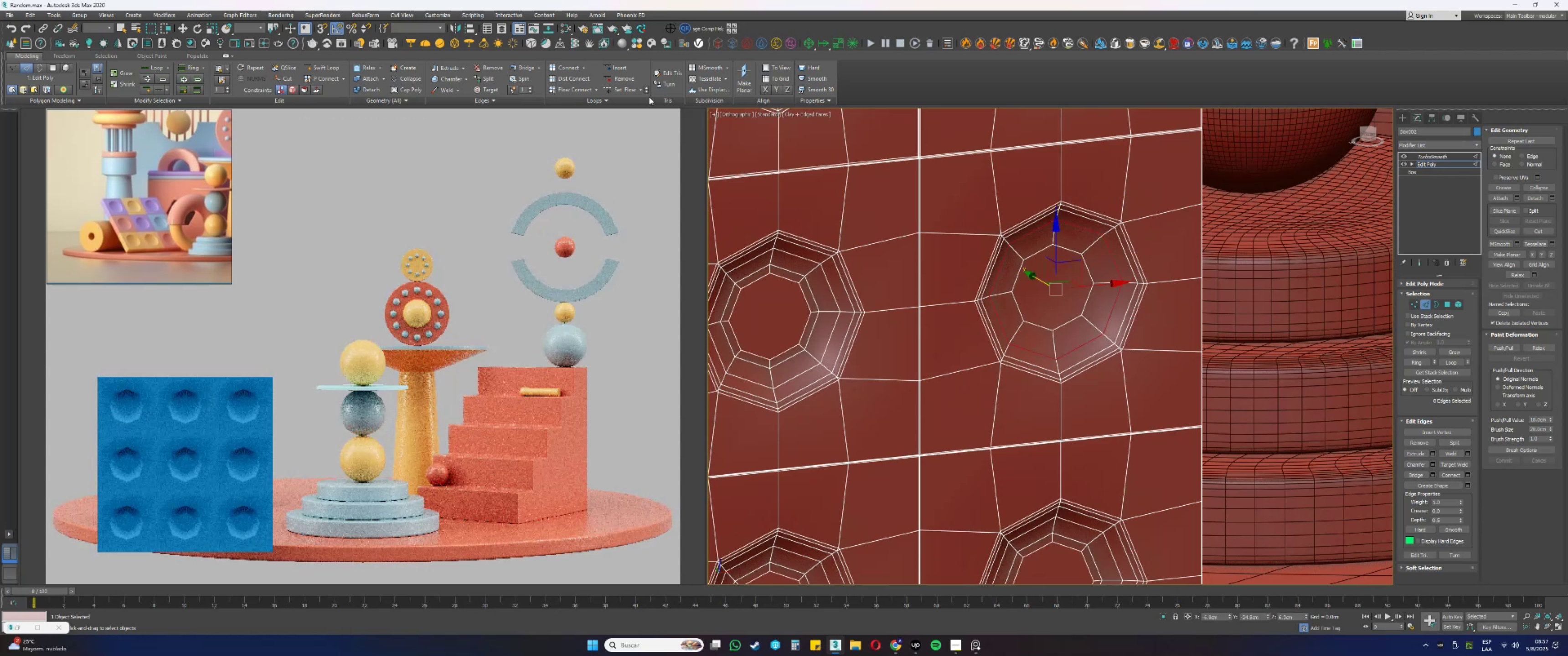 
left_click([621, 90])
 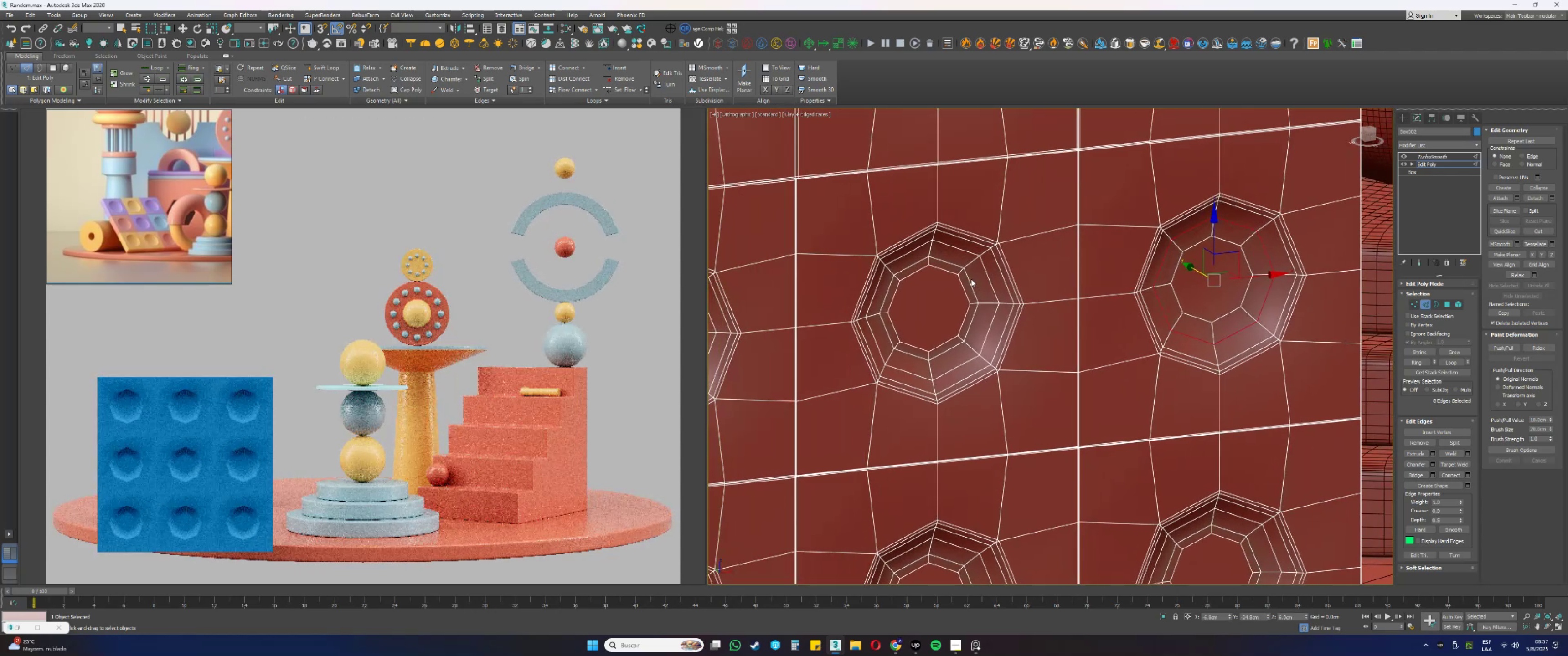 
double_click([969, 278])
 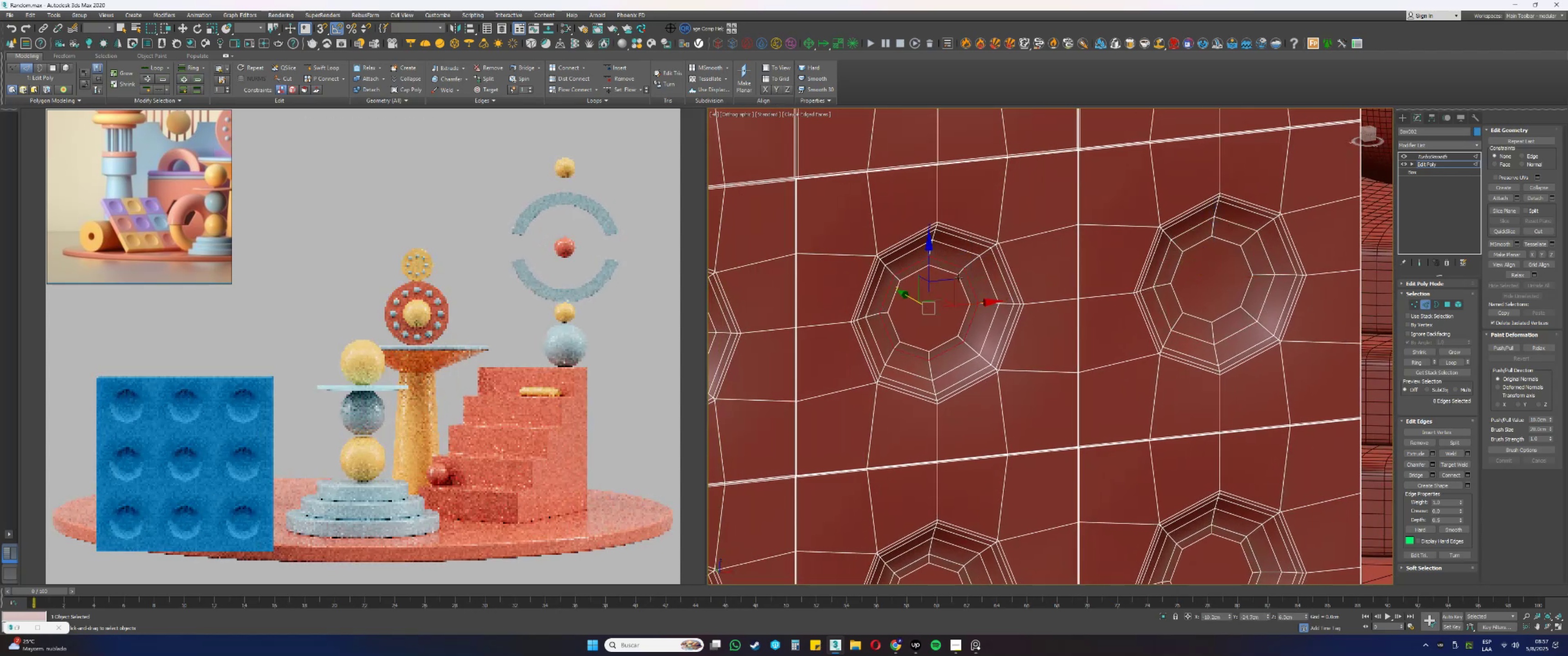 
key(Control+Backspace)
 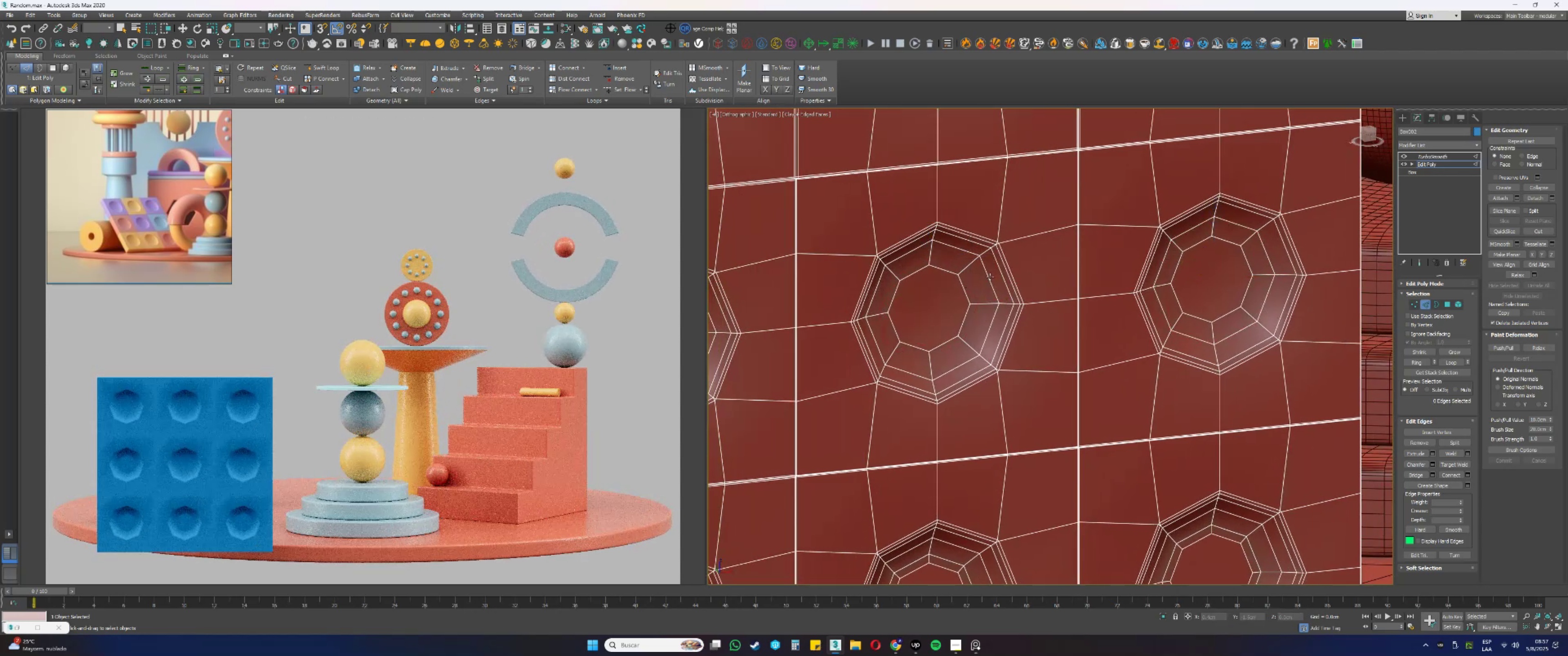 
double_click([991, 277])
 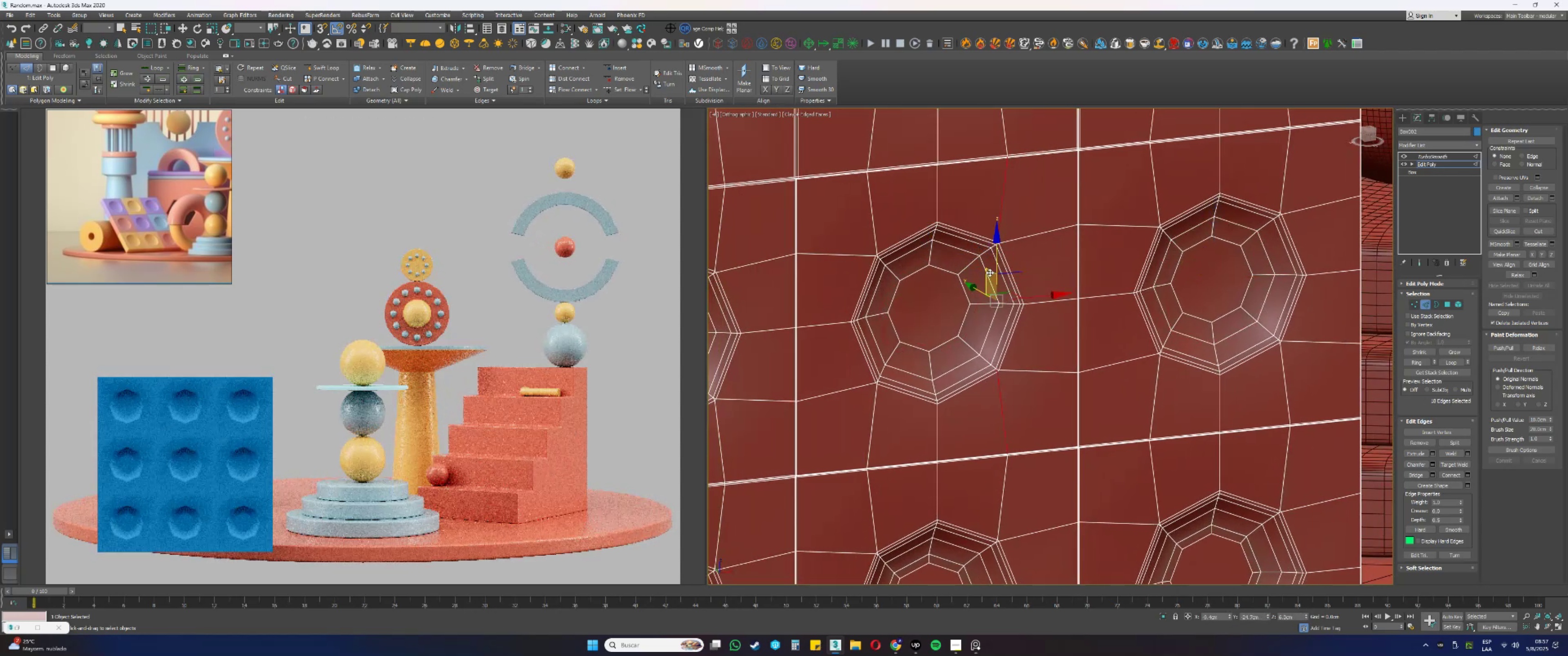 
double_click([985, 269])
 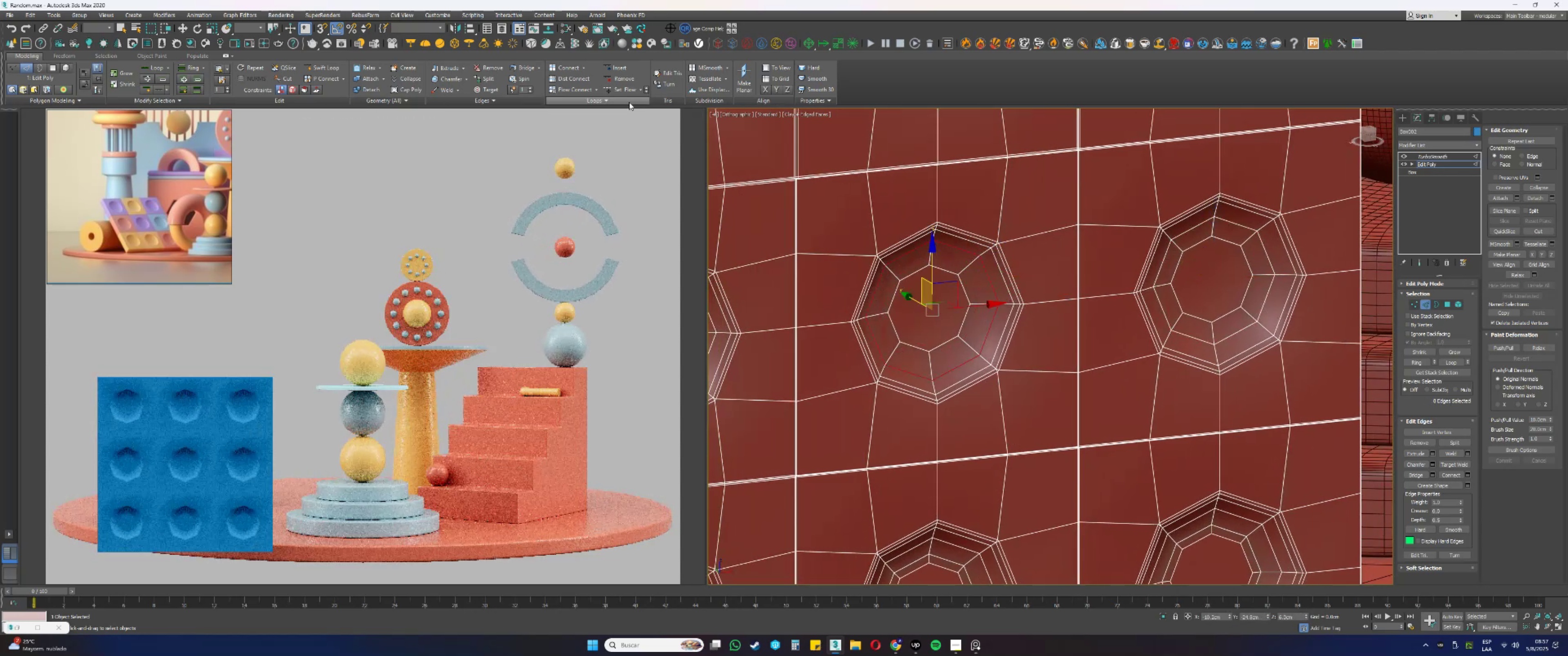 
left_click([617, 90])
 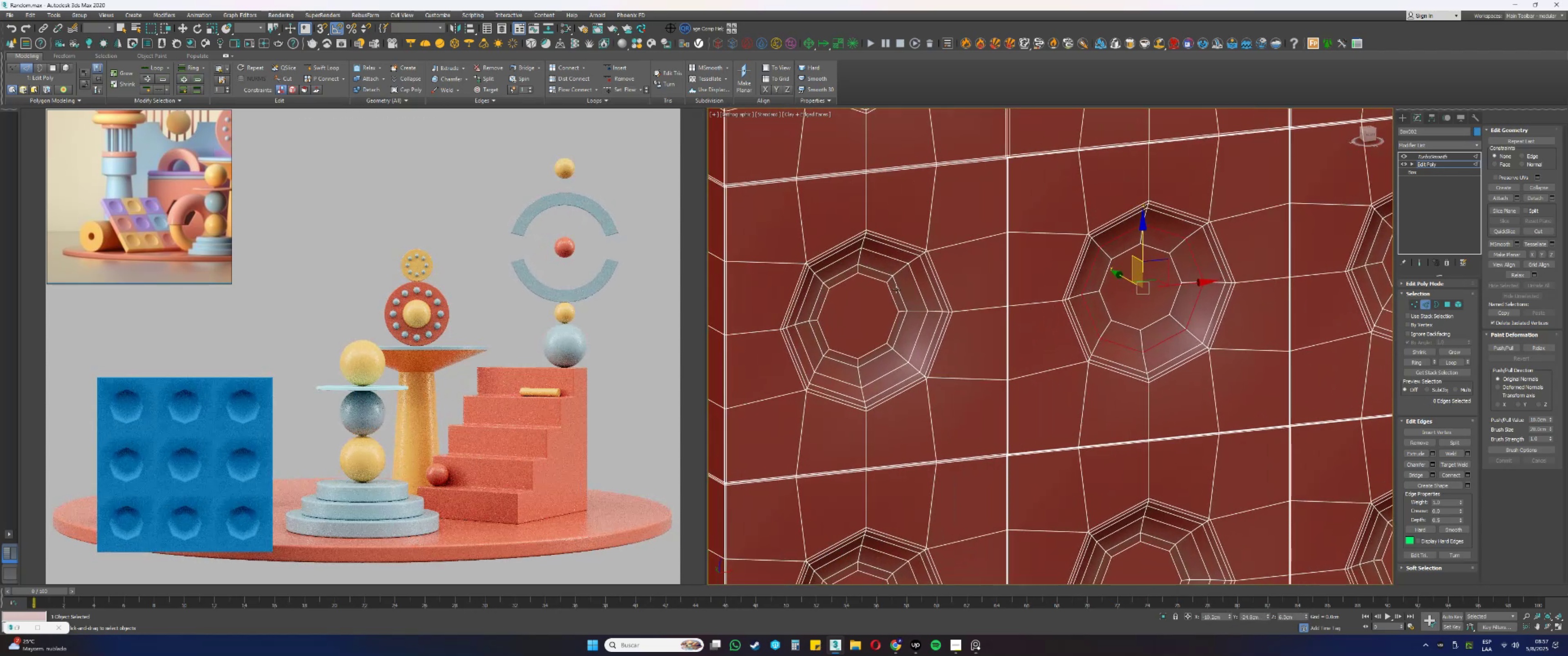 
double_click([896, 289])
 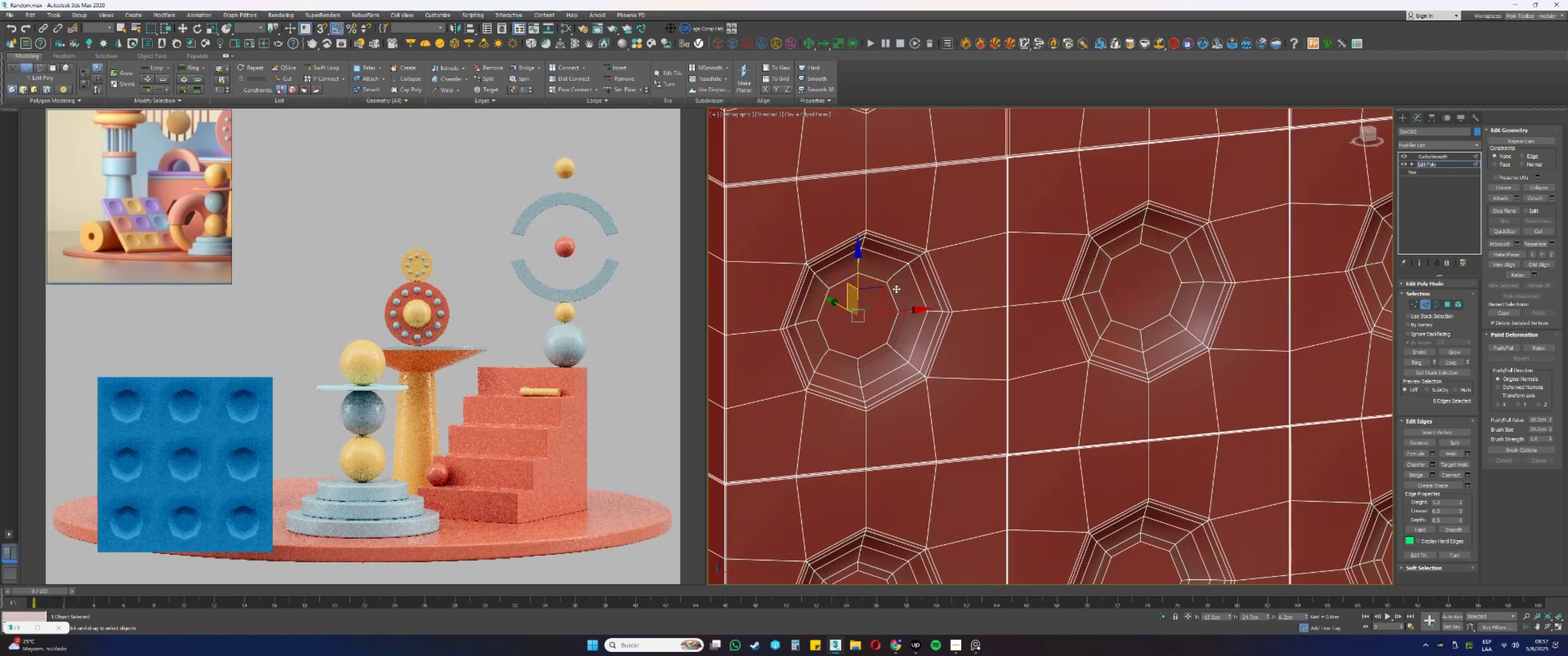 
key(Control+Backspace)
 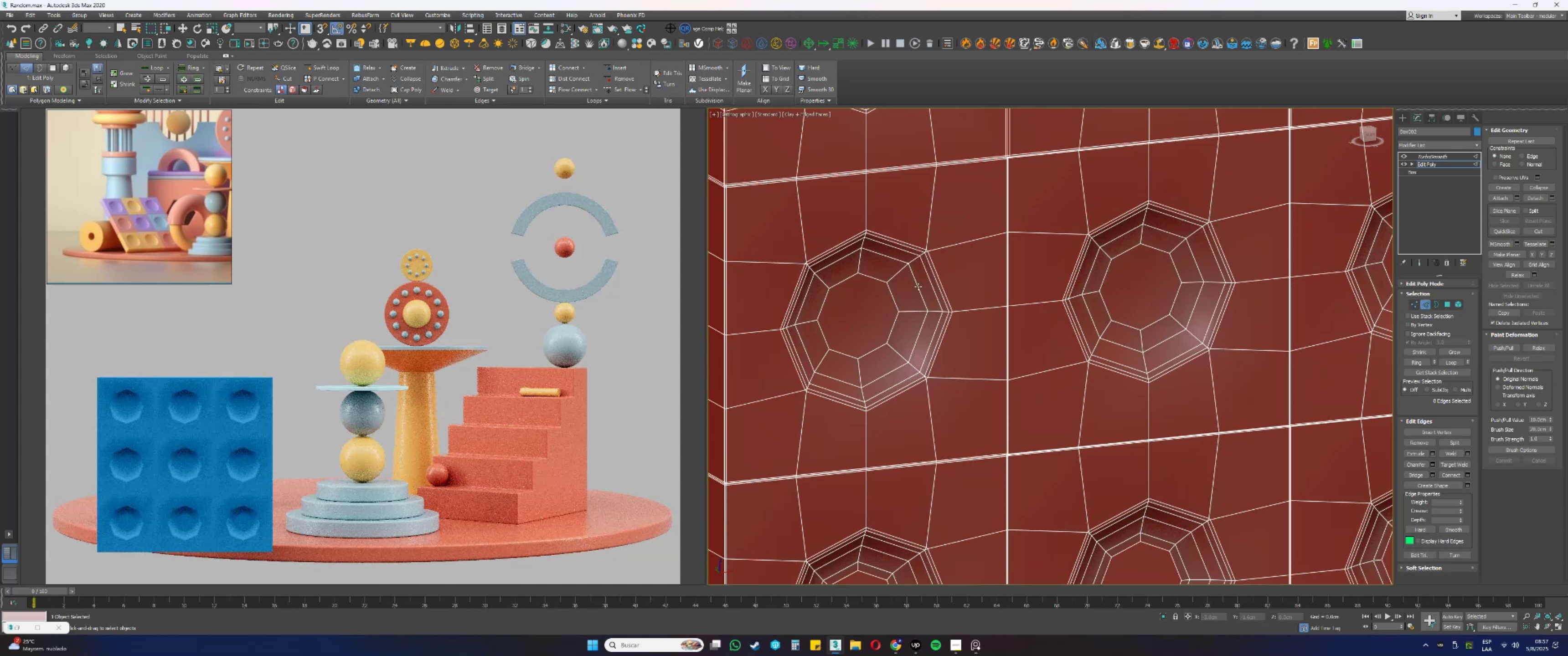 
double_click([919, 286])
 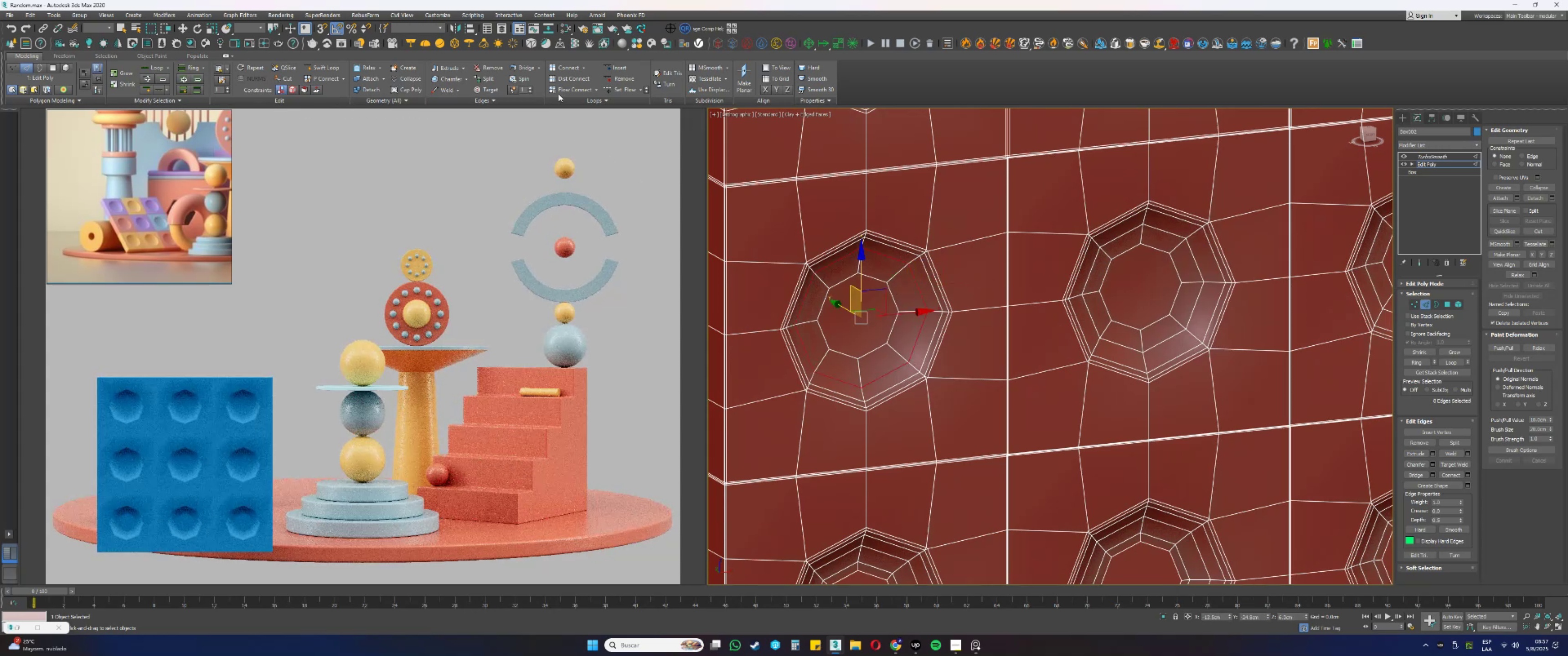 
left_click([623, 89])
 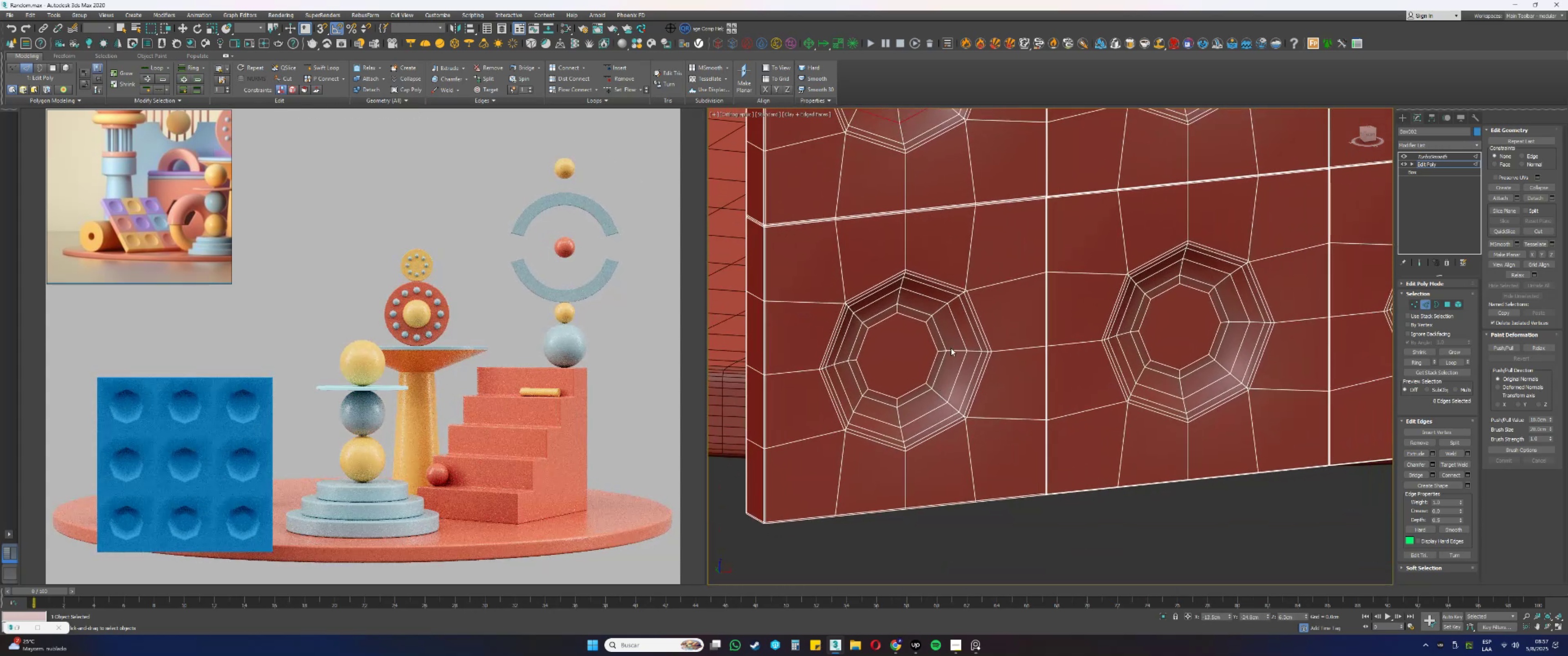 
double_click([940, 338])
 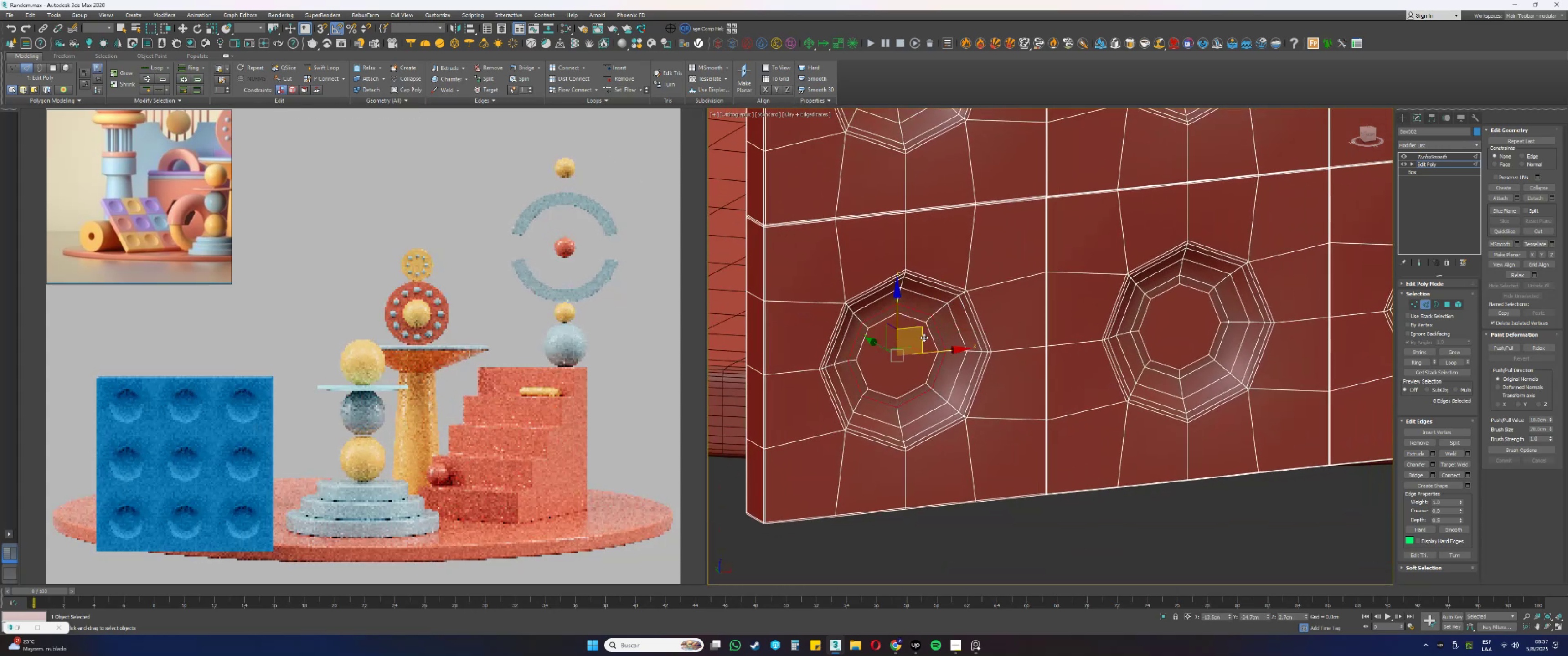 
key(Control+Backspace)
 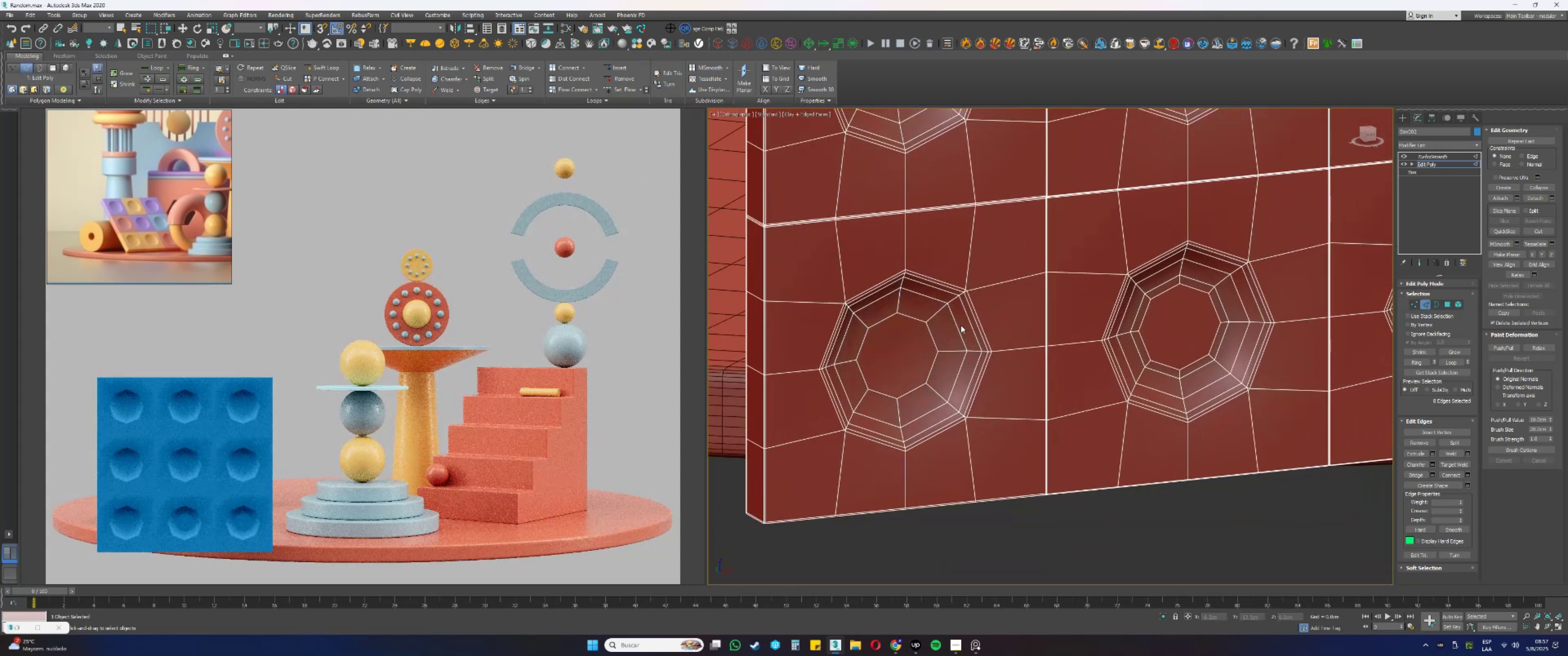 
double_click([954, 326])
 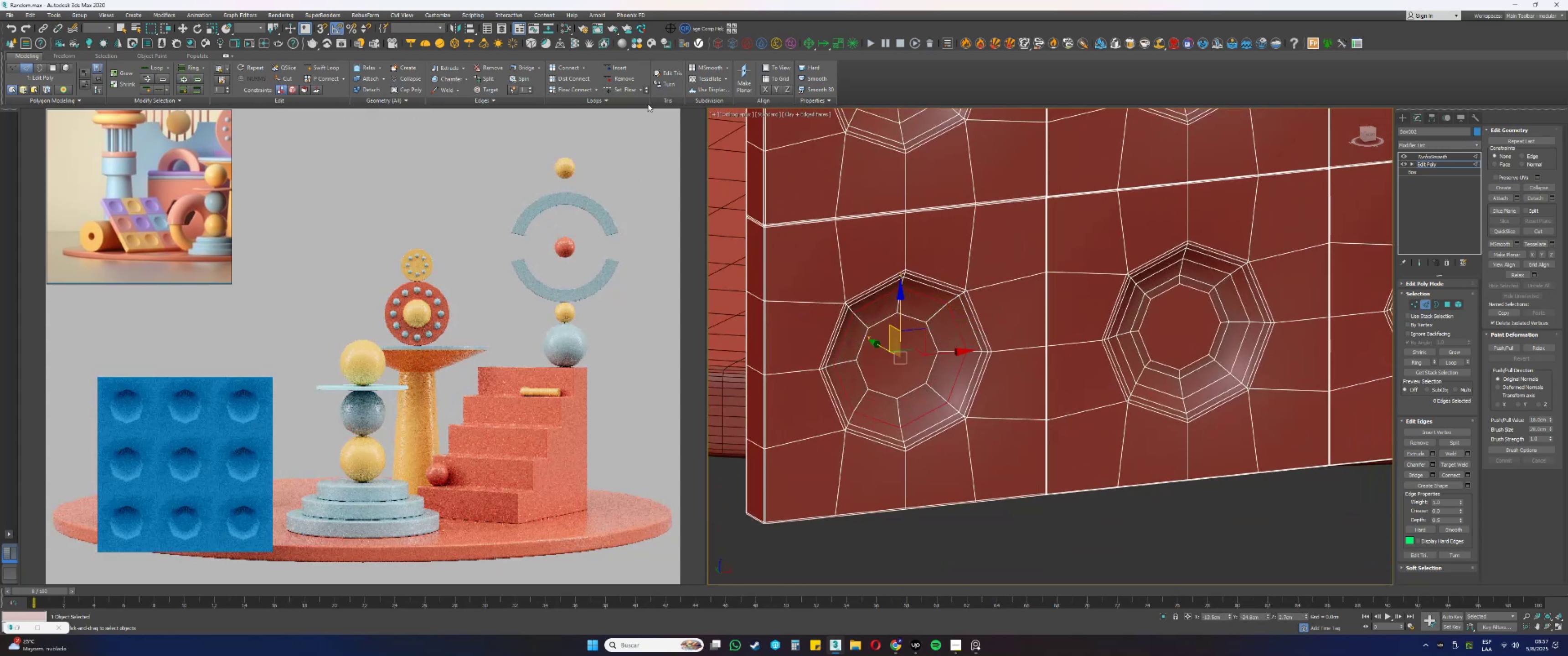 
left_click([631, 87])
 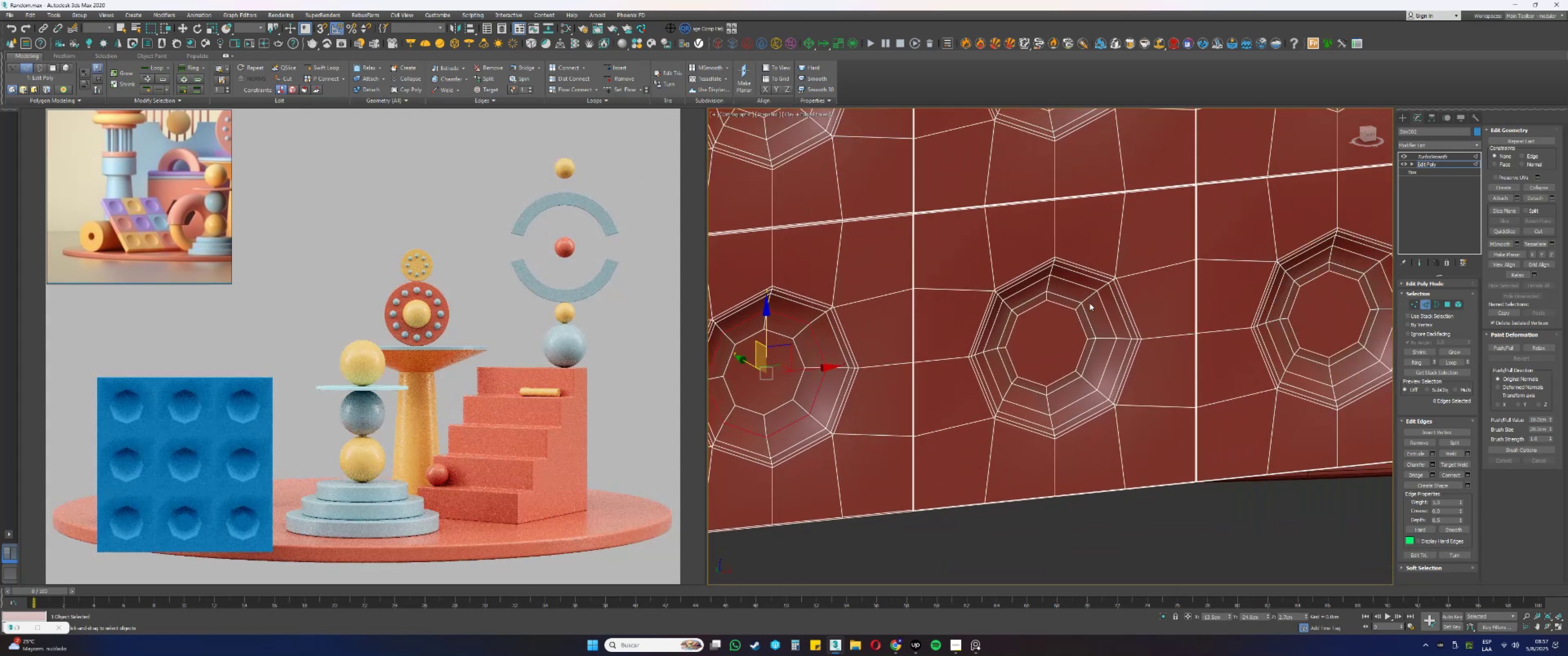 
double_click([1085, 308])
 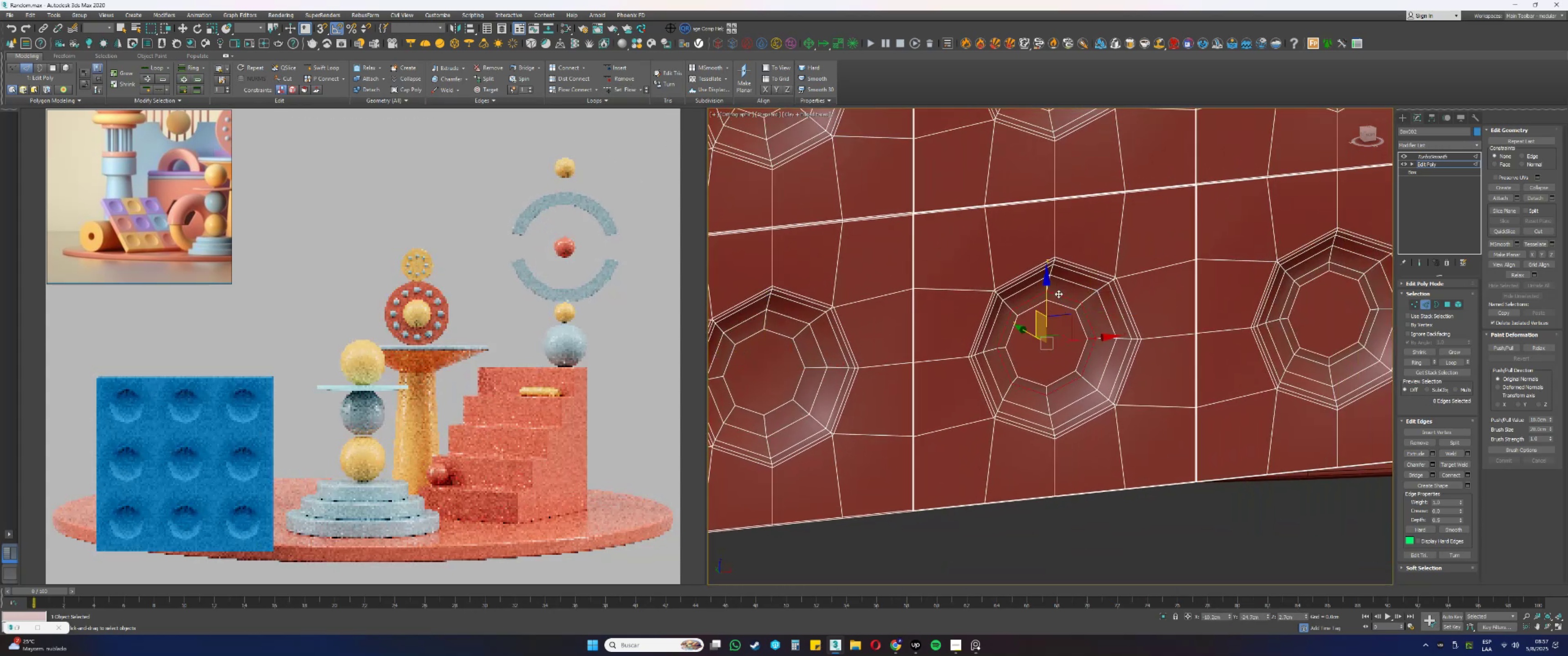 
key(Control+Backspace)
 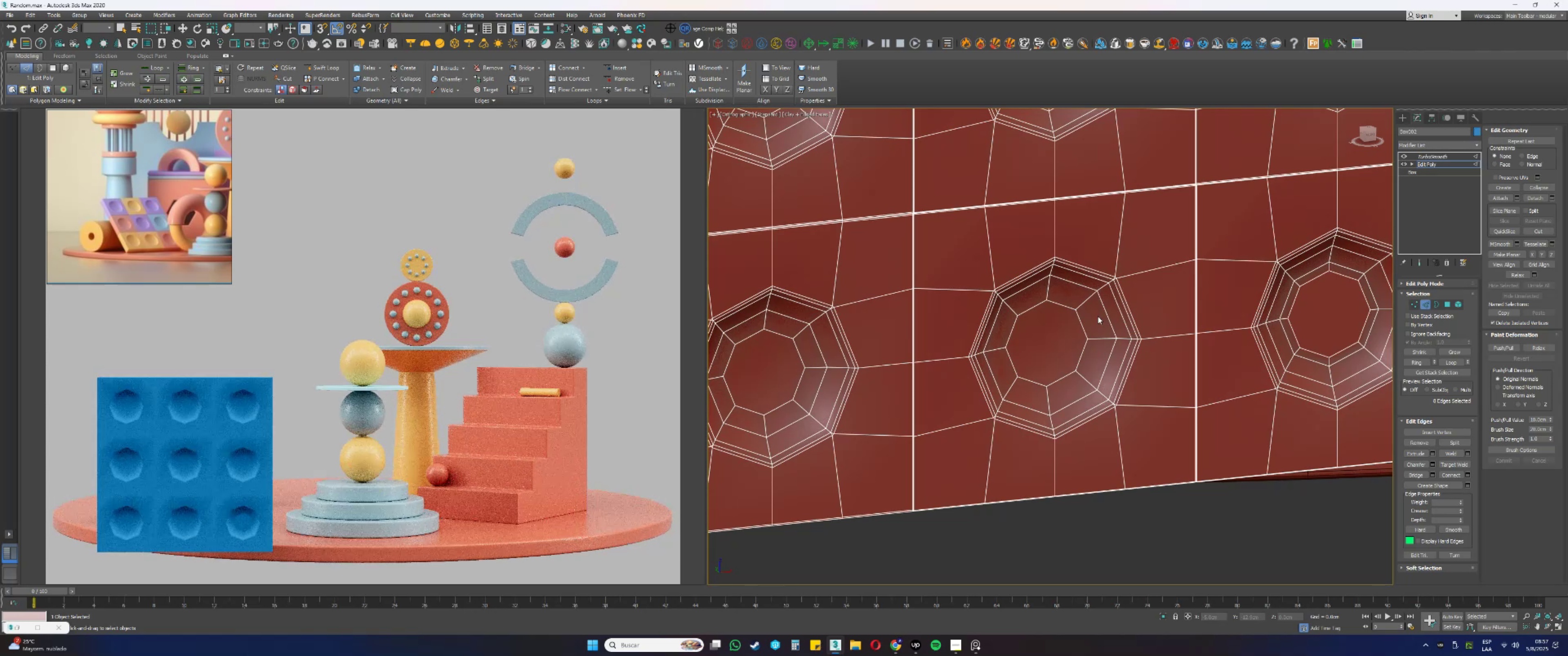 
left_click([1107, 311])
 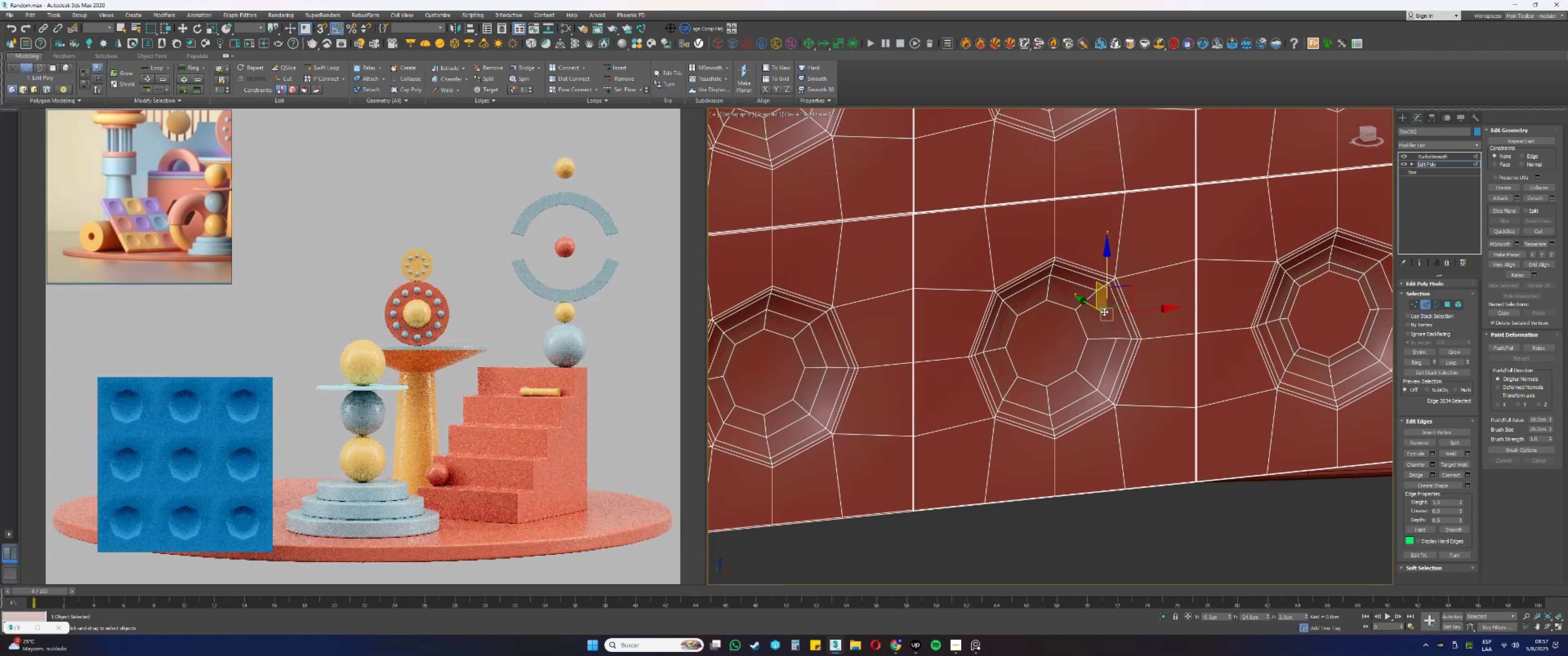 
triple_click([1104, 312])
 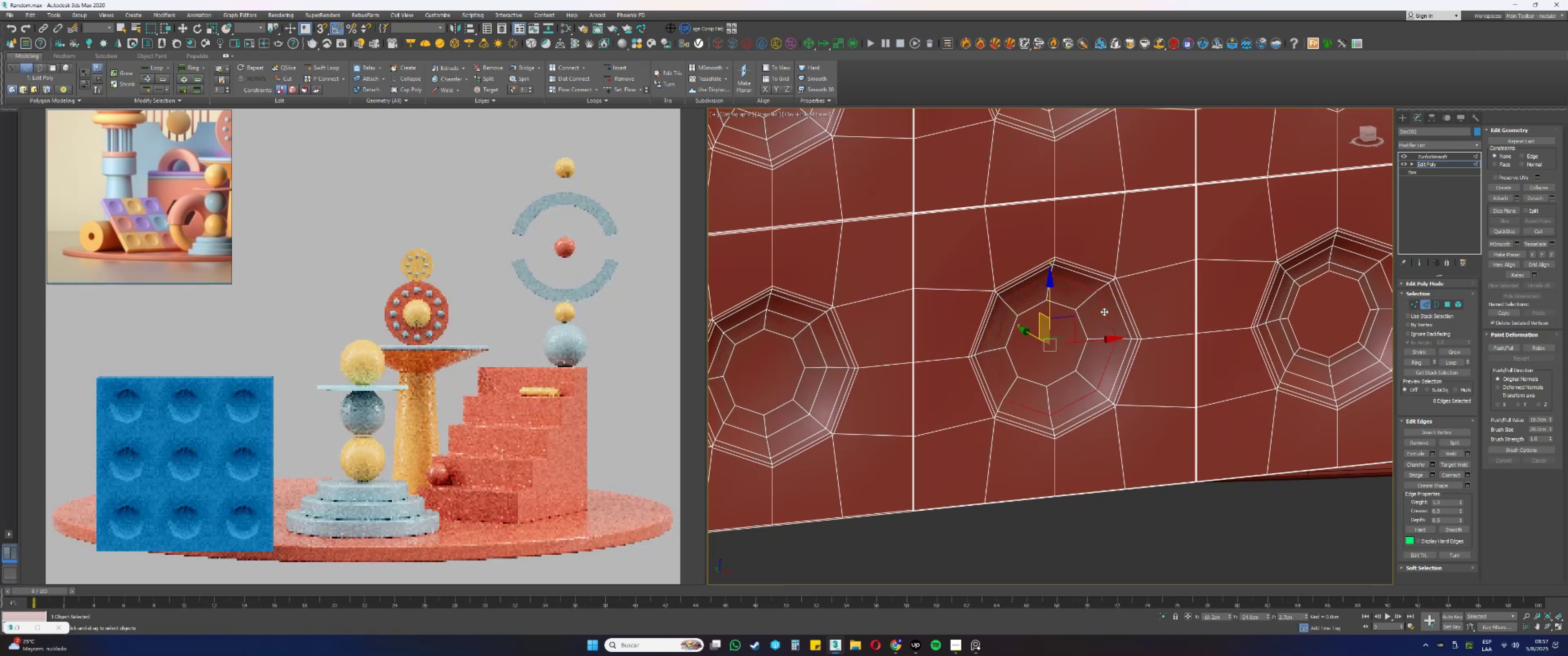 
triple_click([1104, 312])
 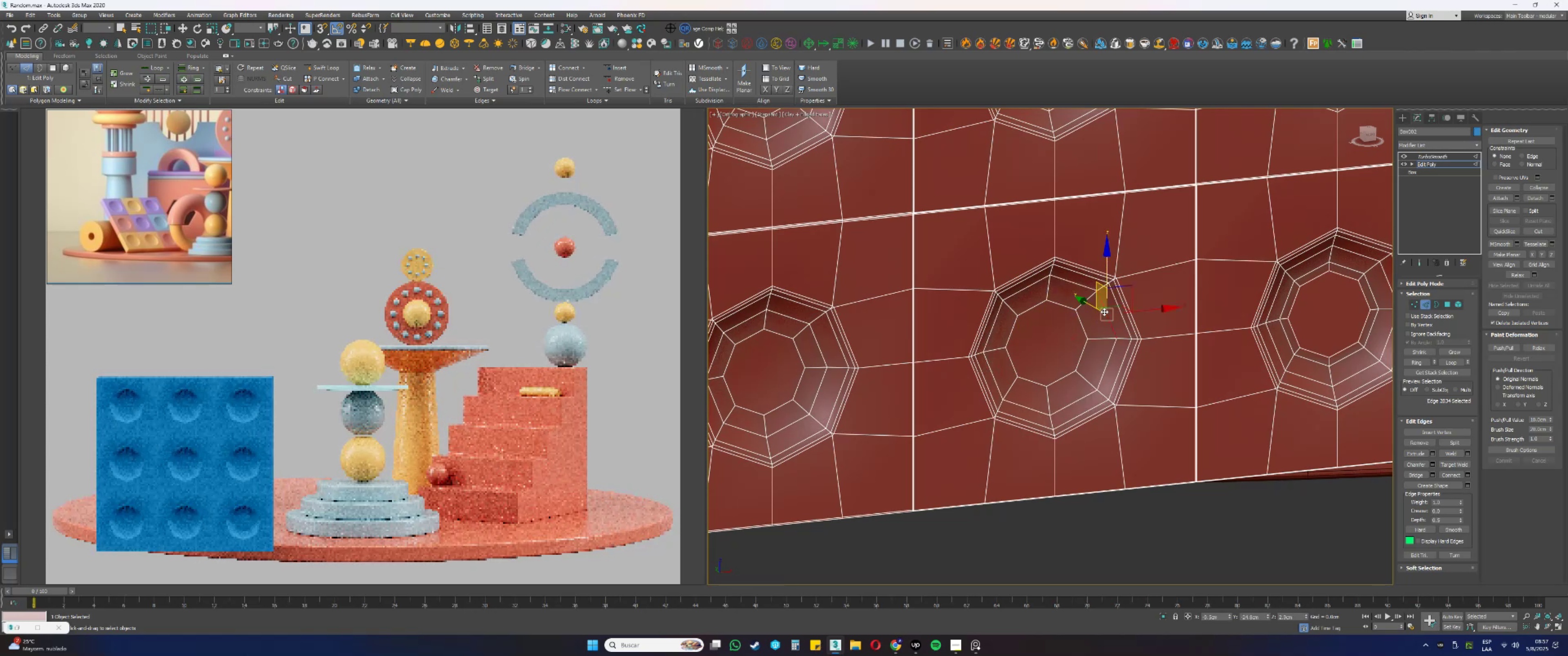 
triple_click([1105, 307])
 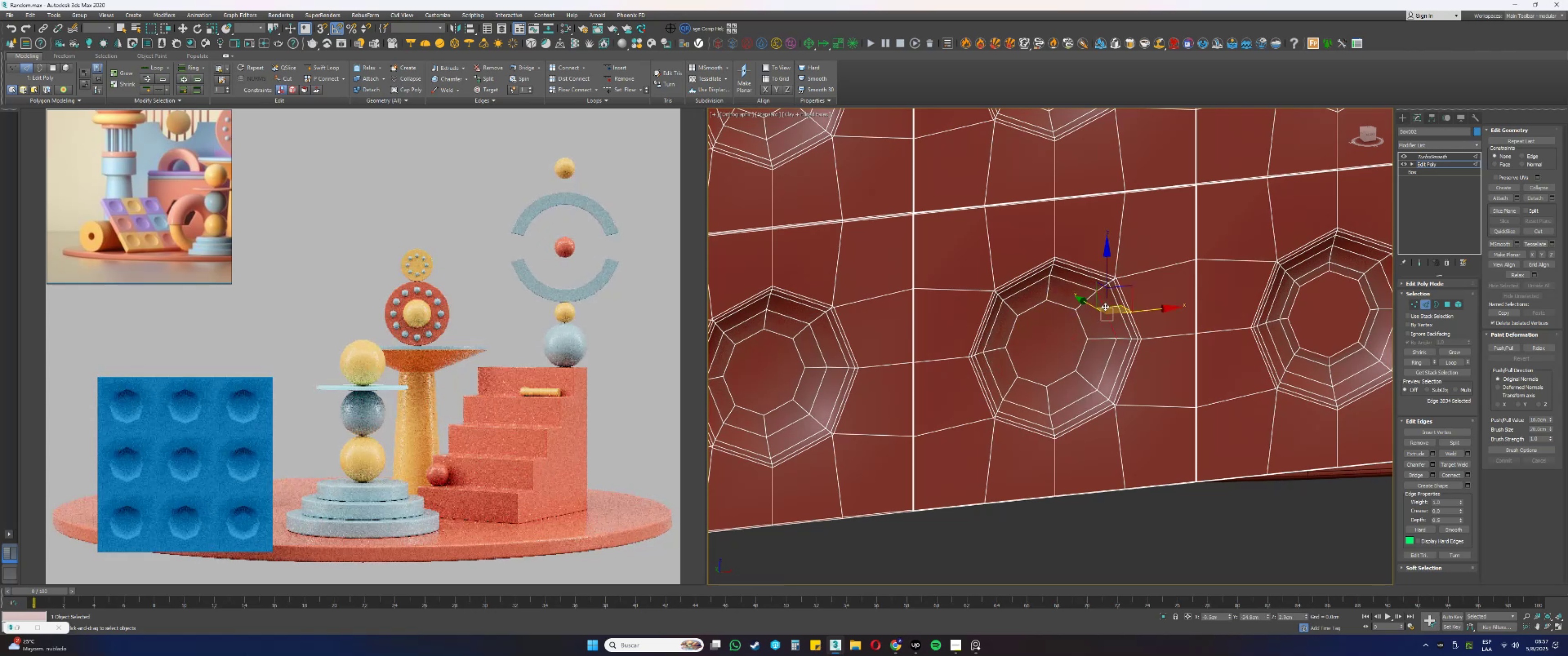 
triple_click([1105, 307])
 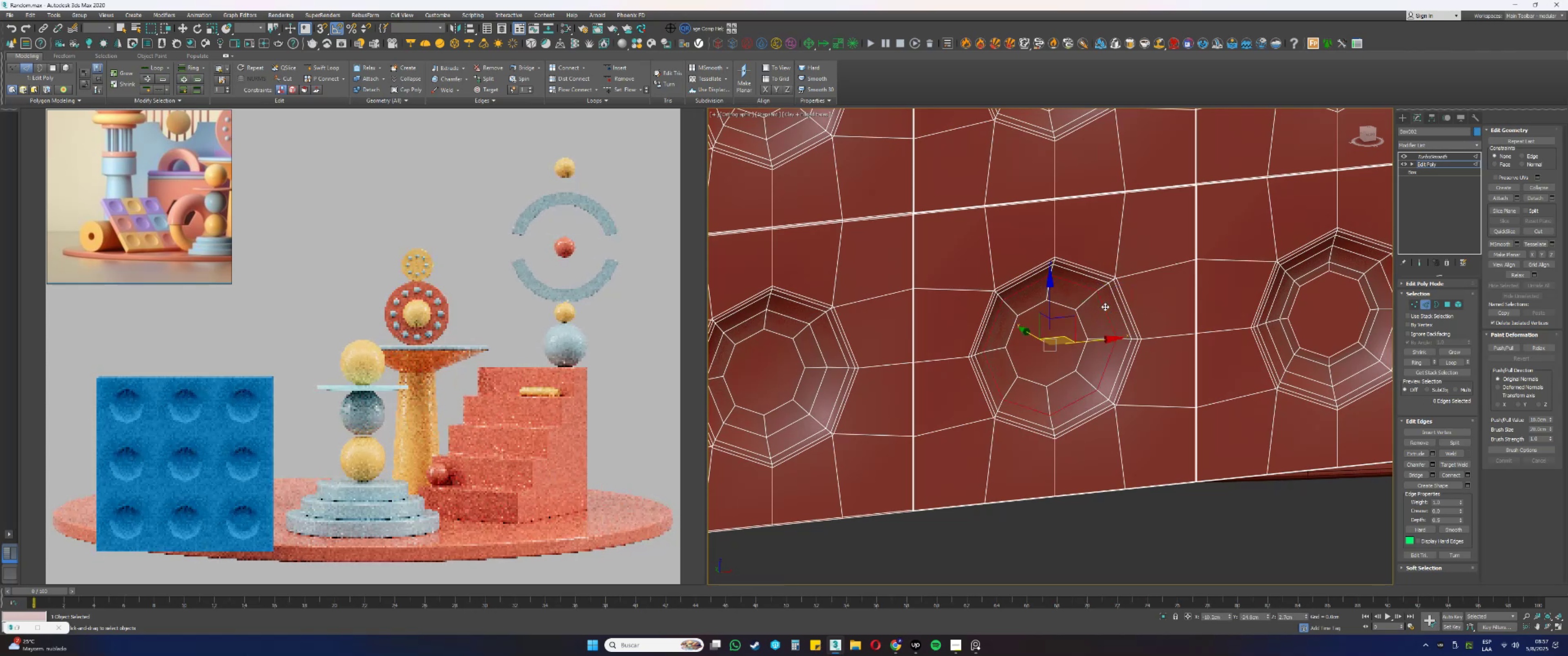 
triple_click([1105, 307])
 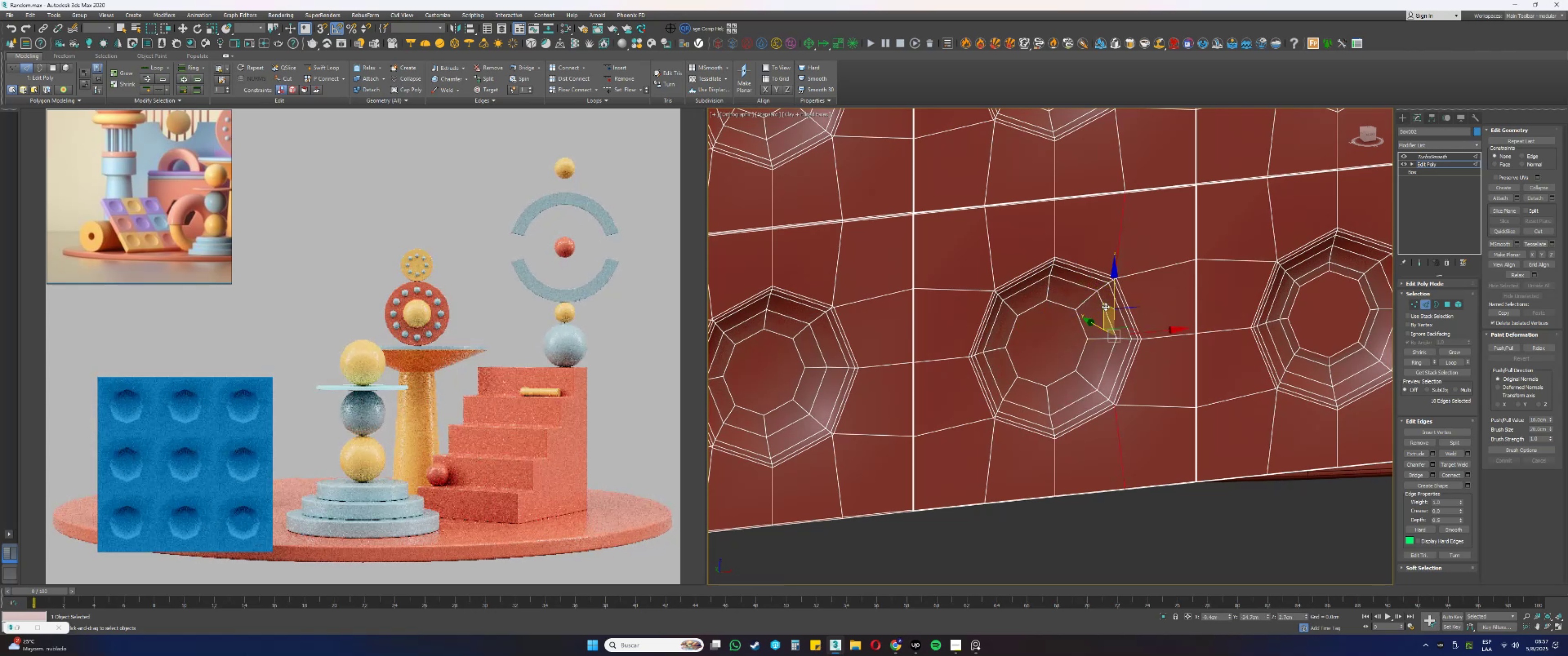 
double_click([1105, 307])
 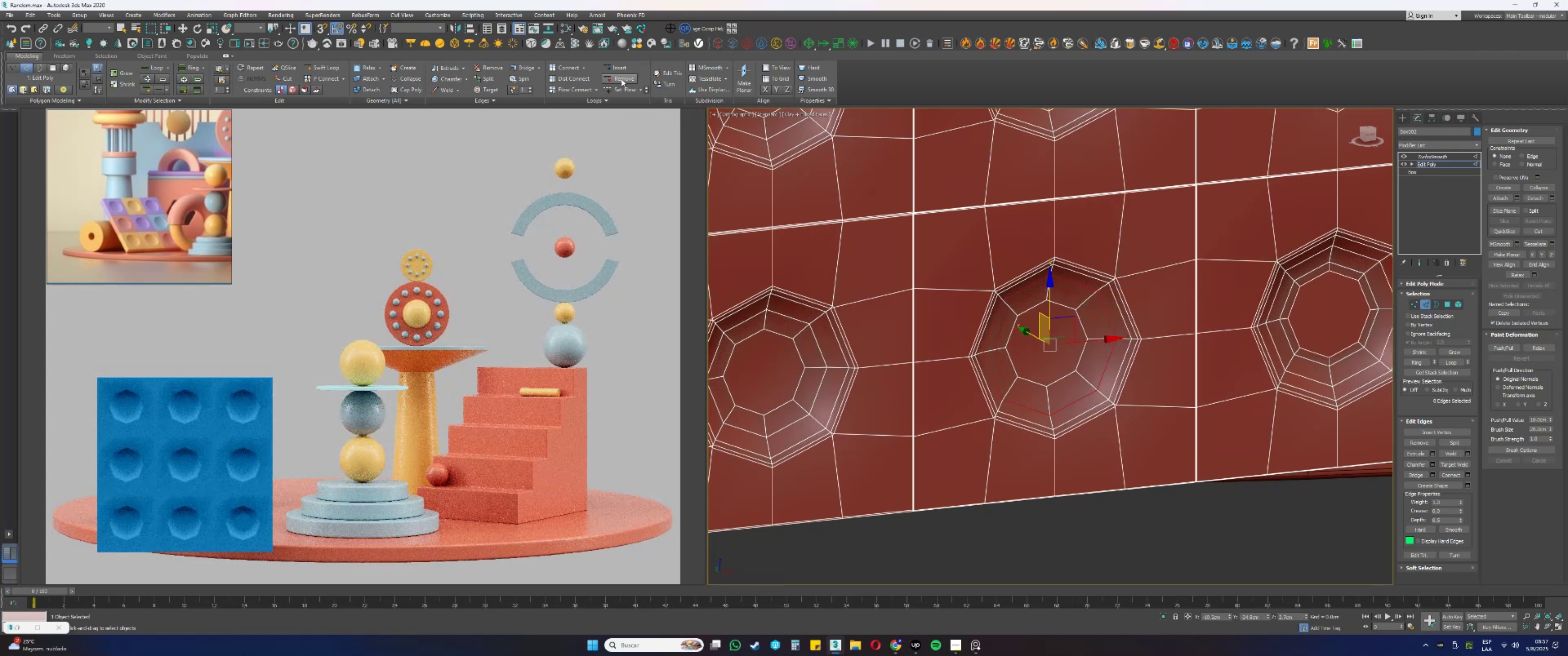 
left_click([617, 86])
 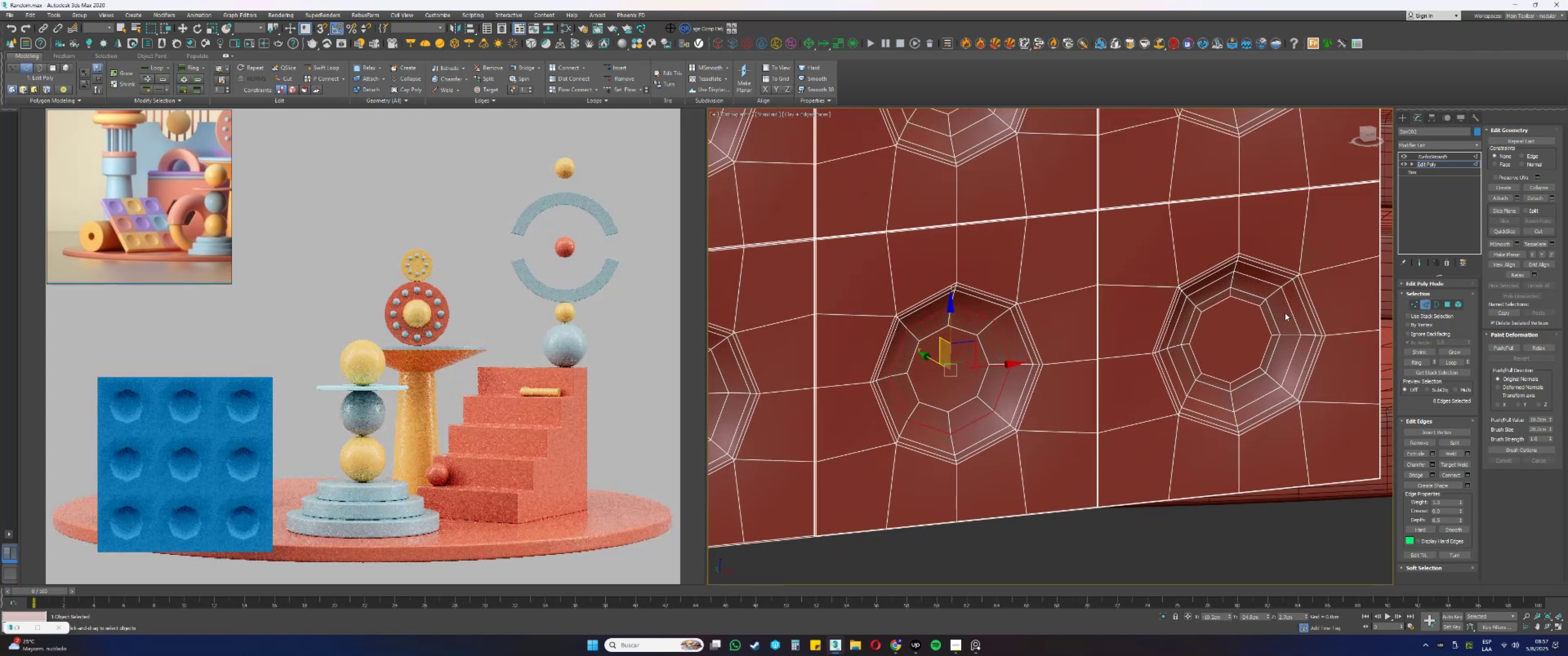 
double_click([1271, 312])
 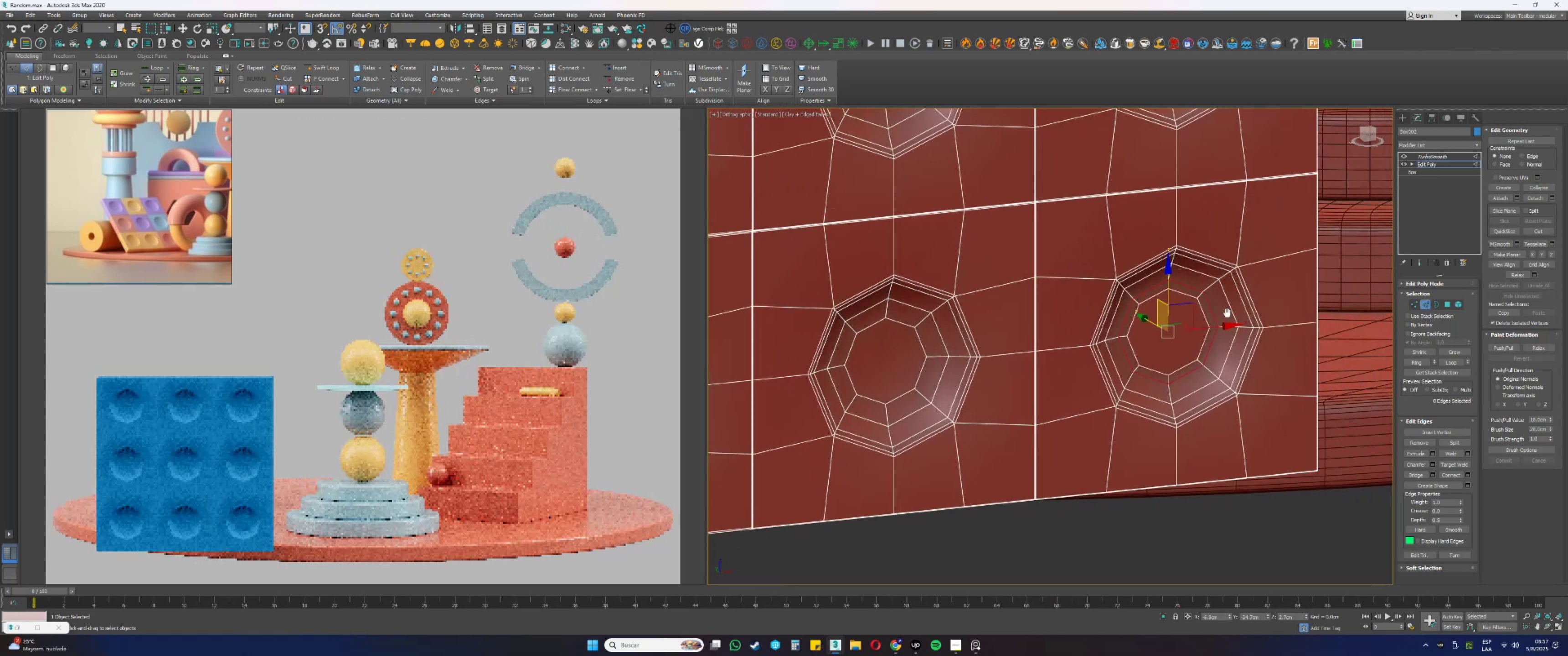 
key(Control+Backspace)
 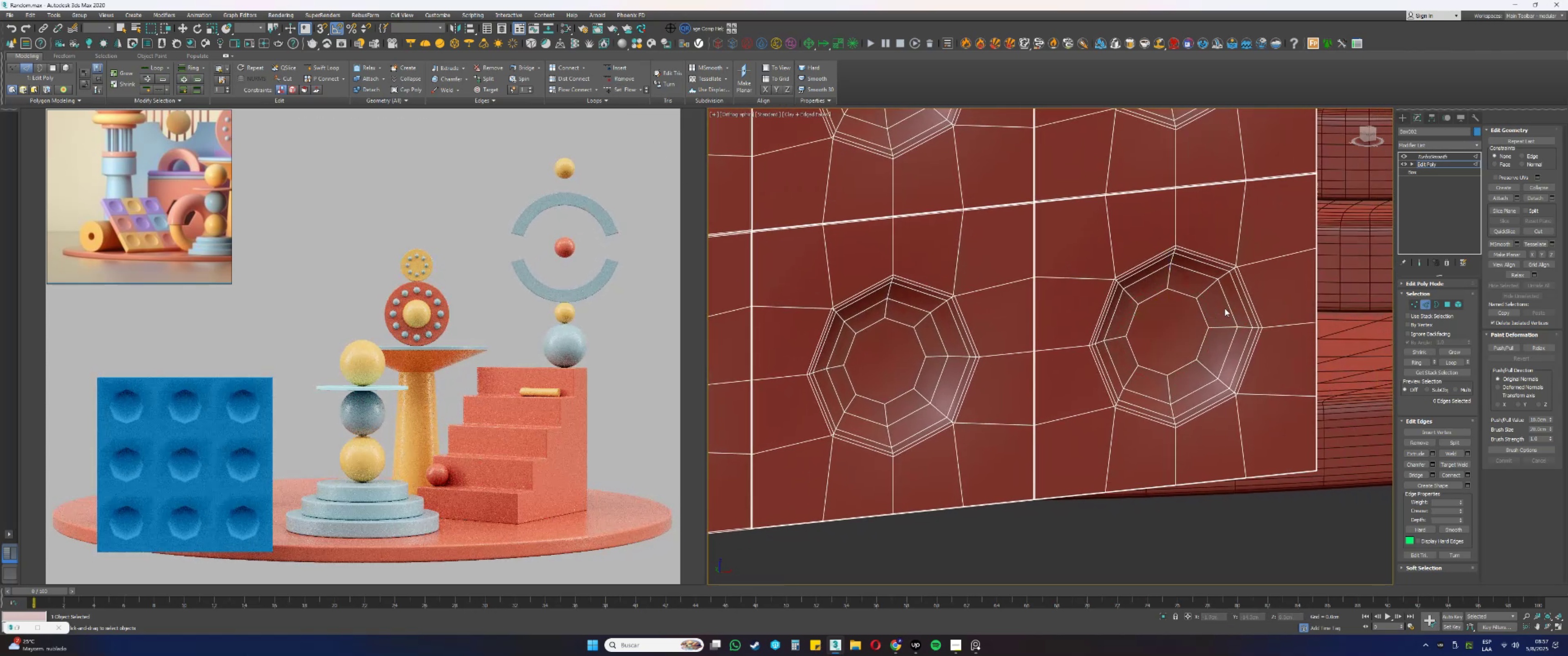 
double_click([1230, 307])
 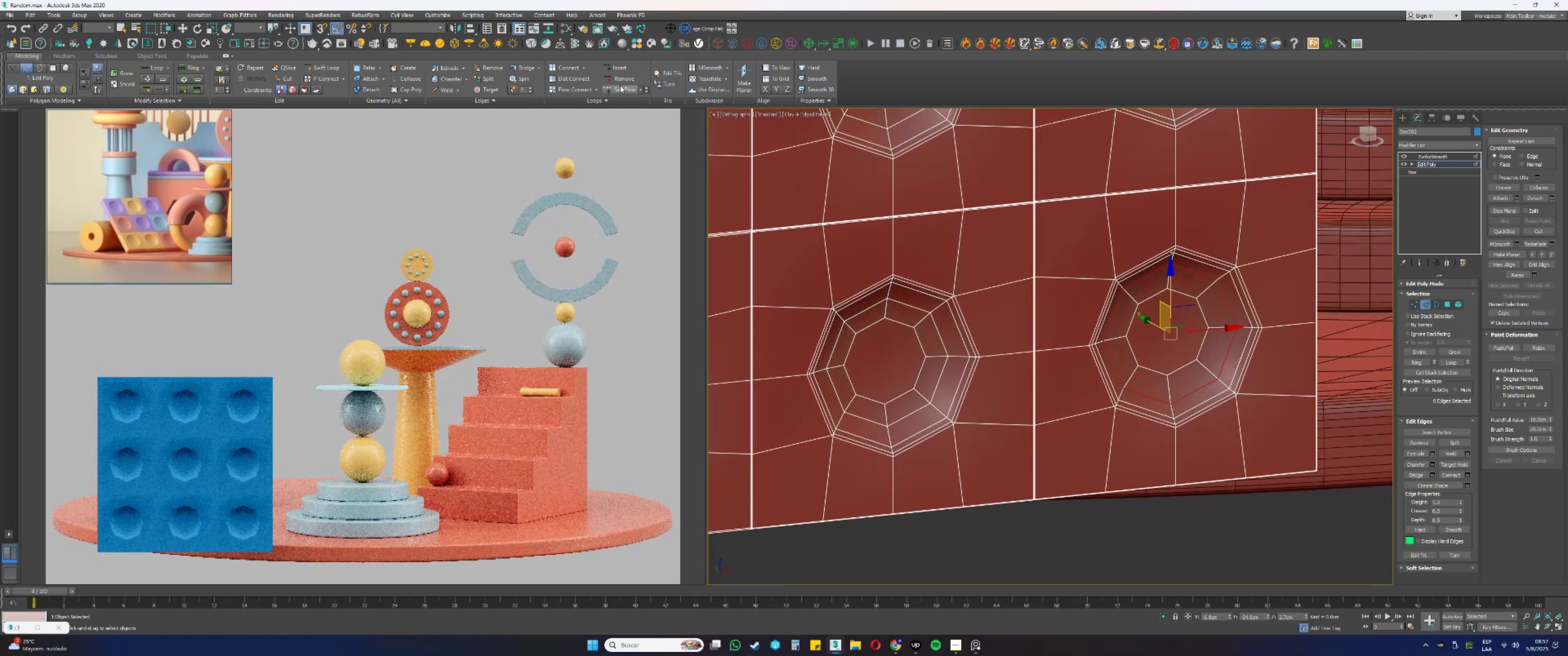 
left_click([620, 87])
 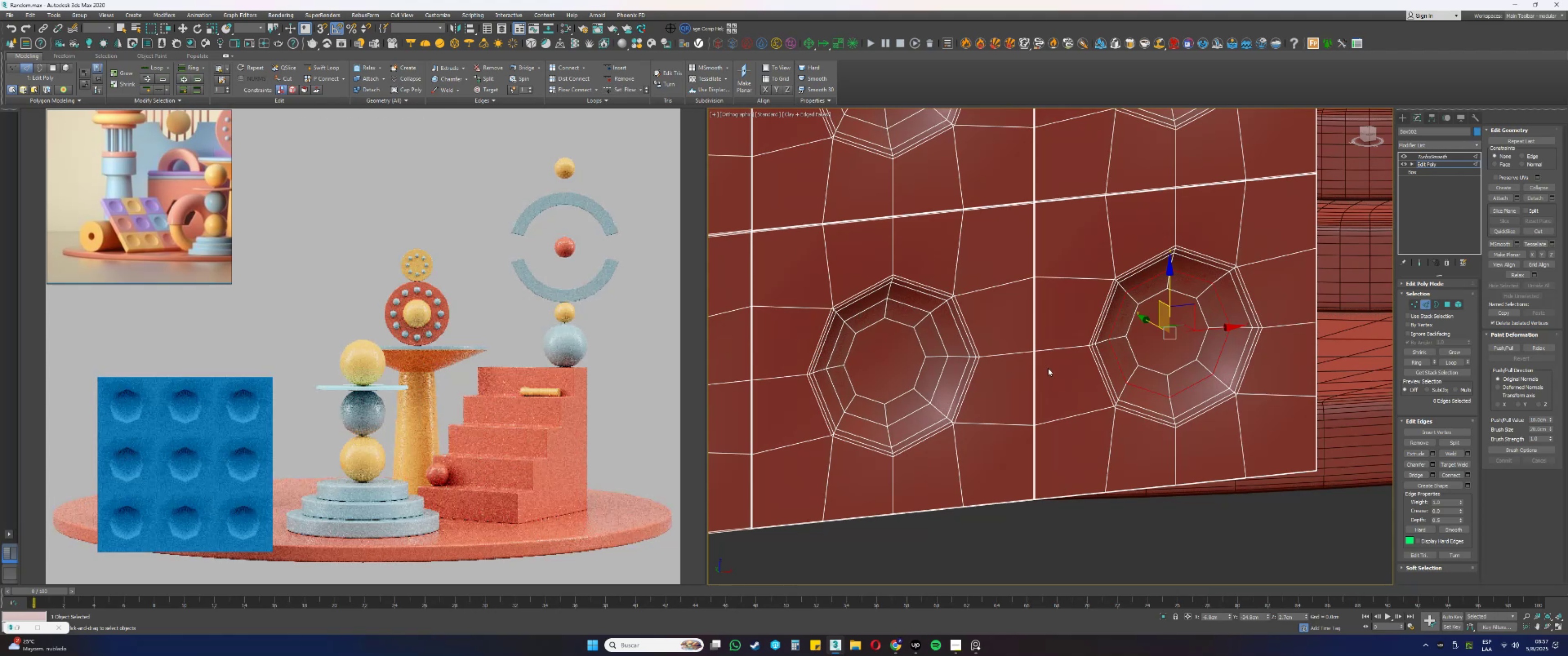 
scroll: coordinate [1067, 339], scroll_direction: down, amount: 2.0
 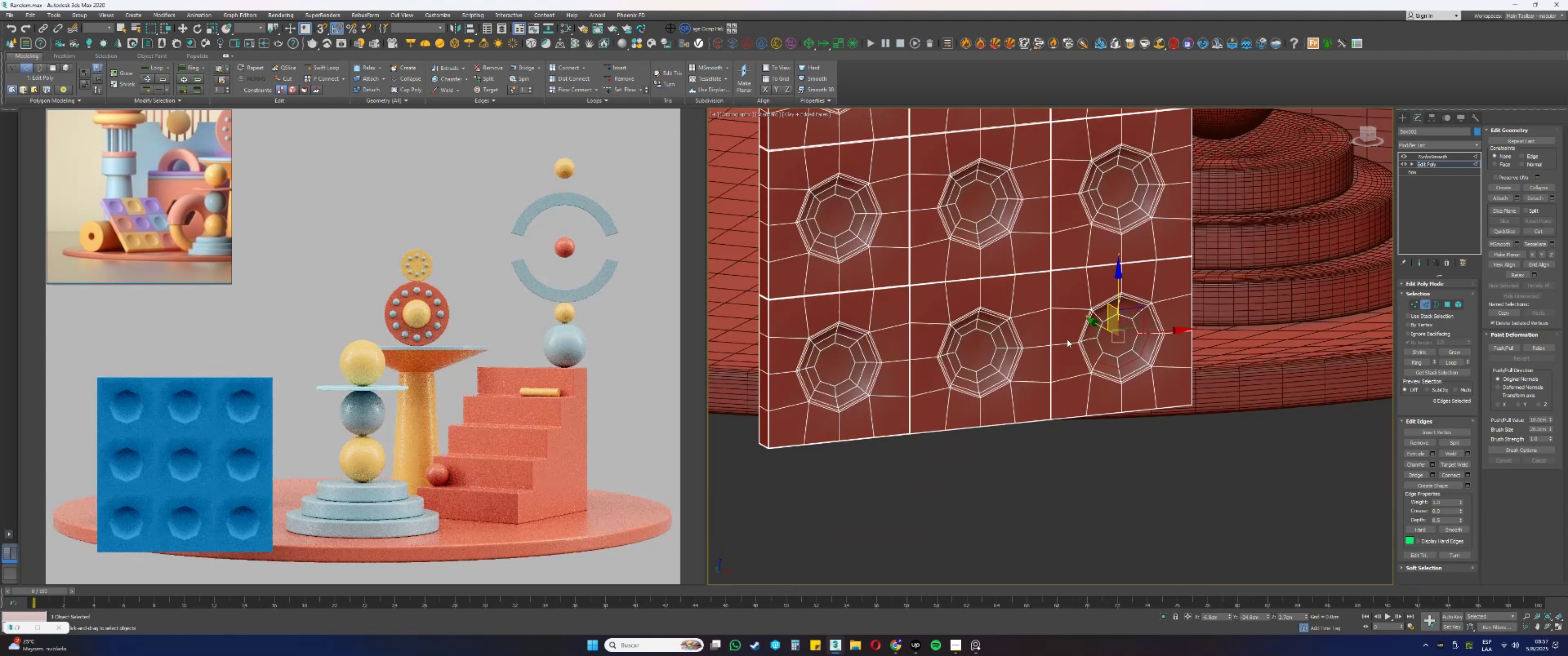 
type(41)
 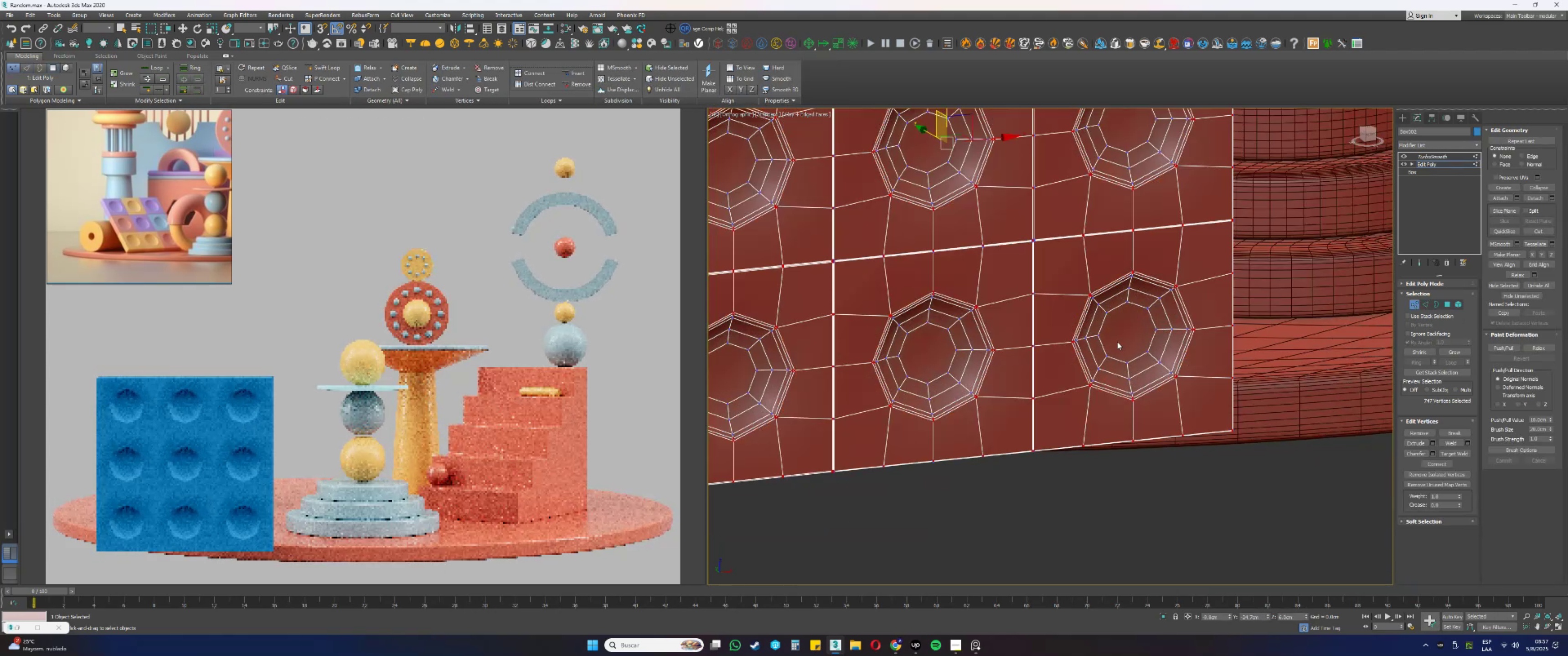 
scroll: coordinate [1093, 343], scroll_direction: up, amount: 1.0
 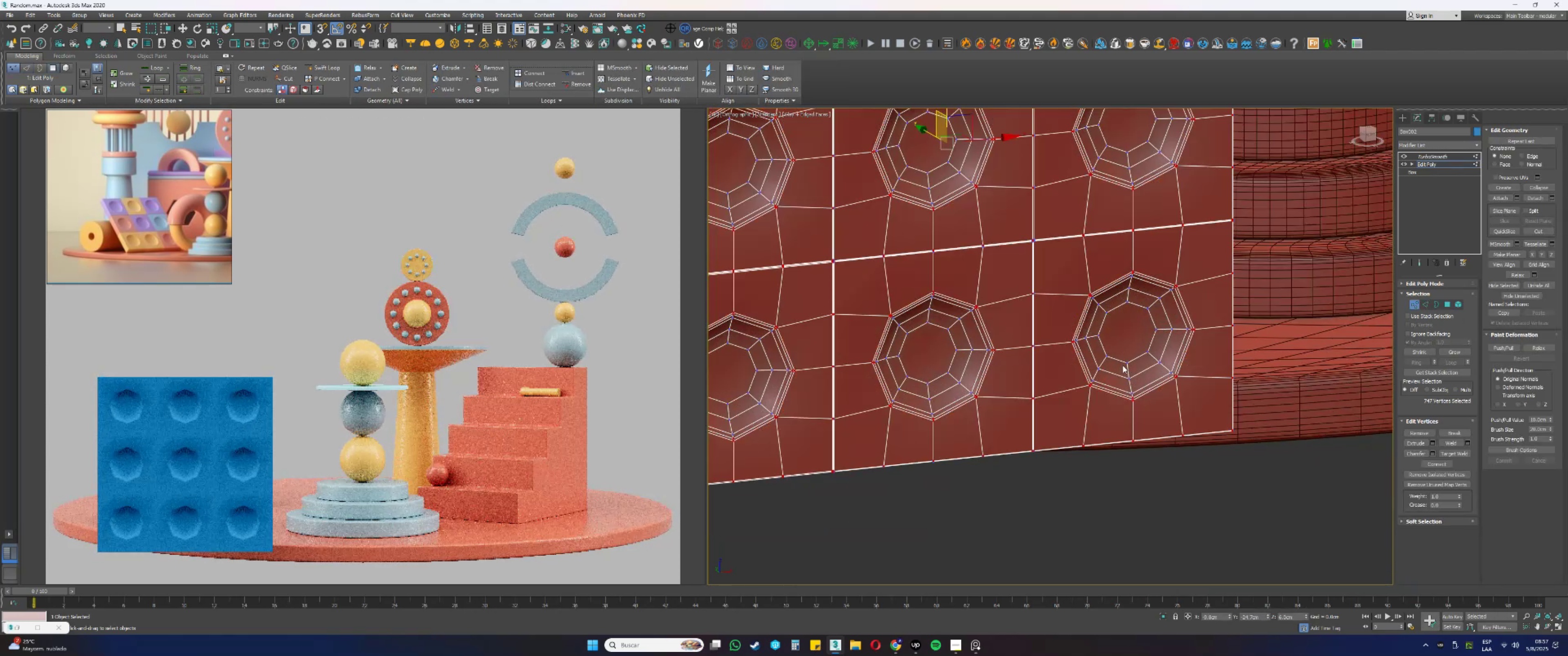 
left_click([1172, 516])
 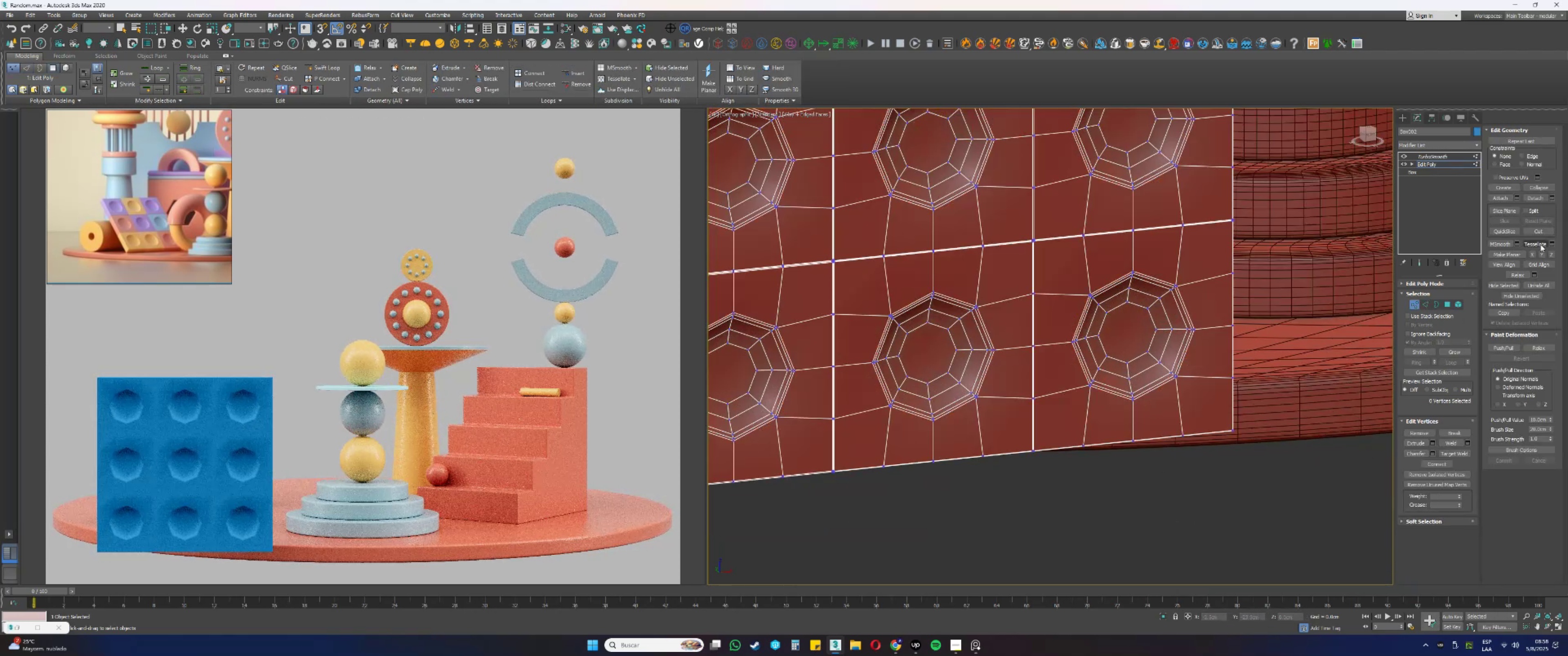 
left_click([1534, 232])
 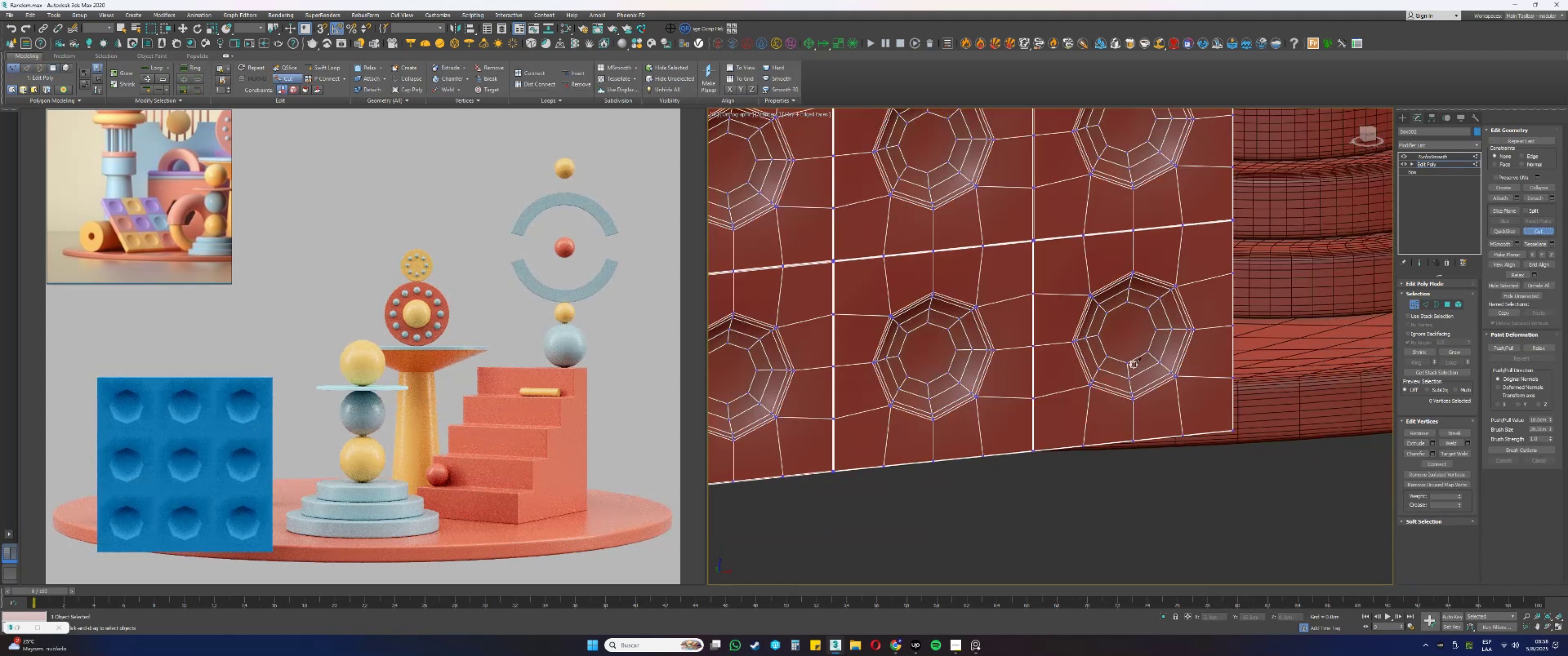 
left_click([1127, 362])
 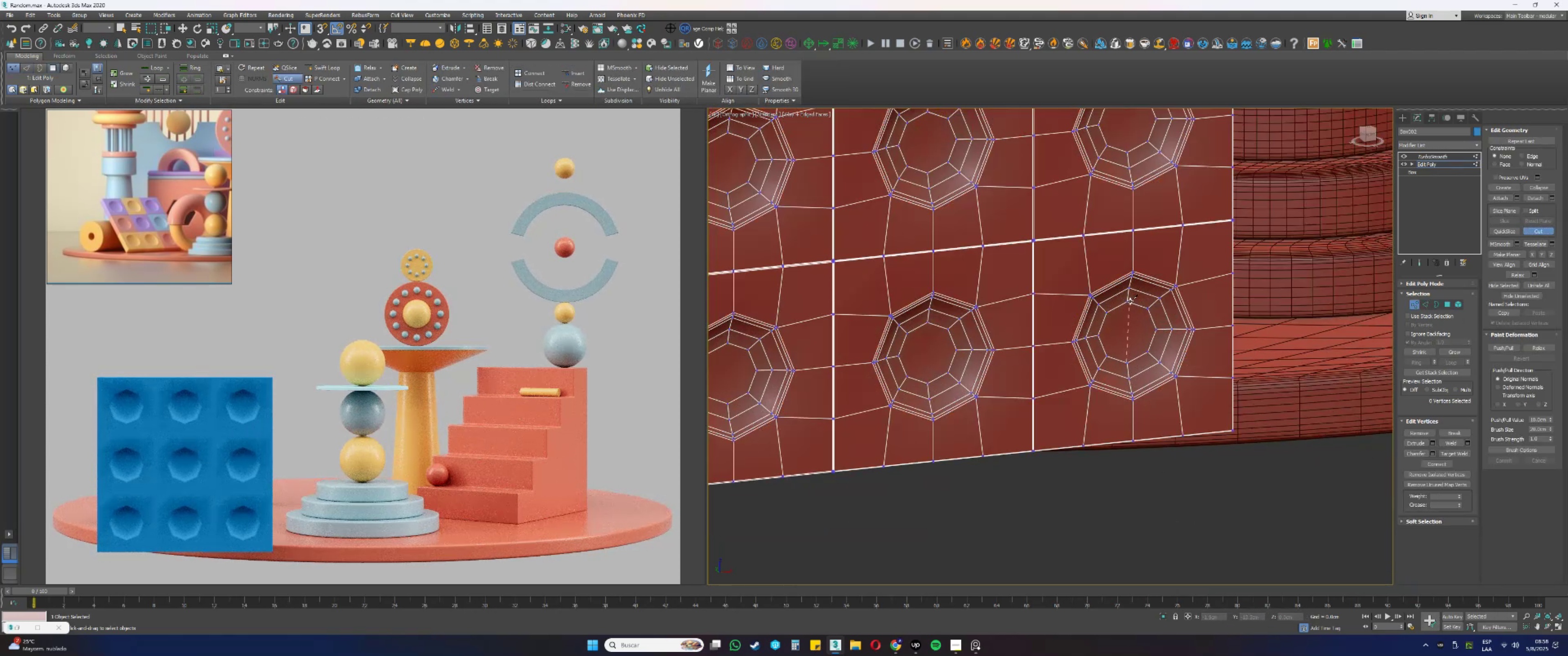 
left_click([1130, 301])
 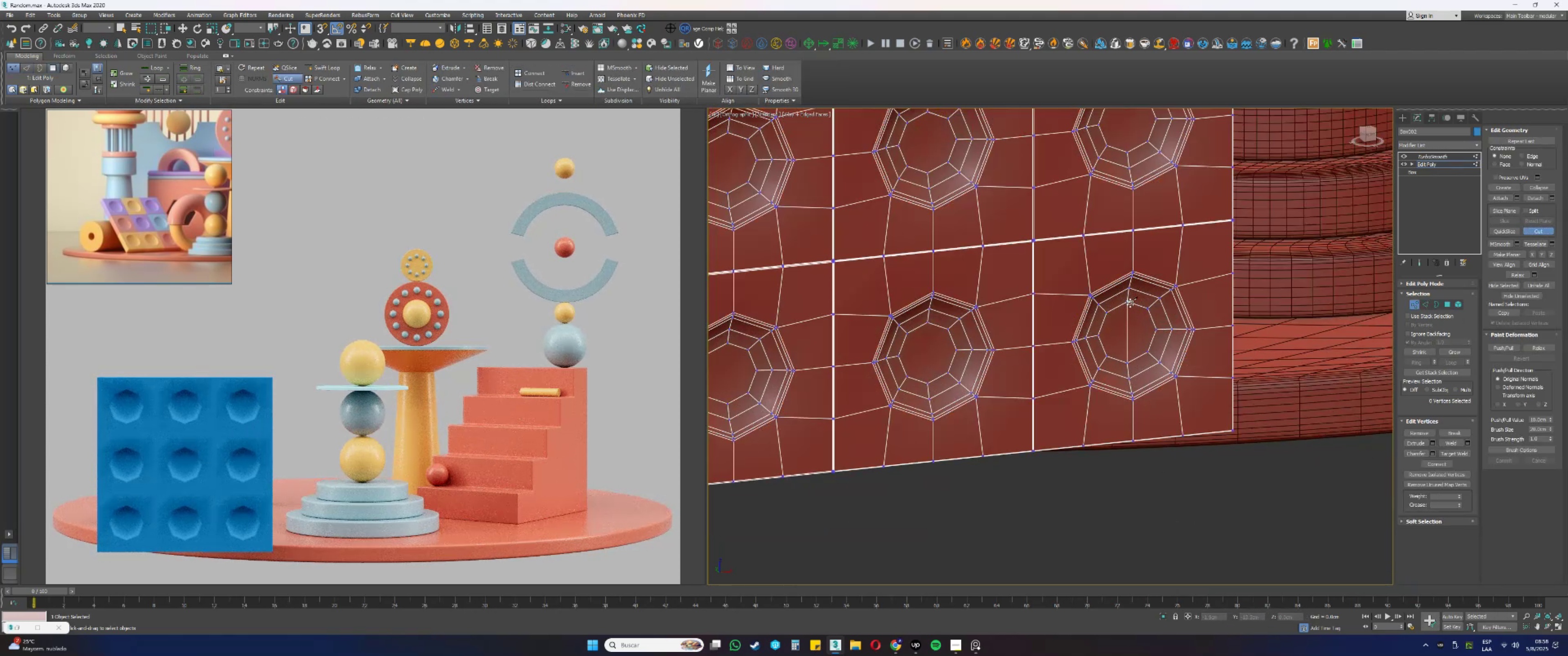 
right_click([1127, 328])
 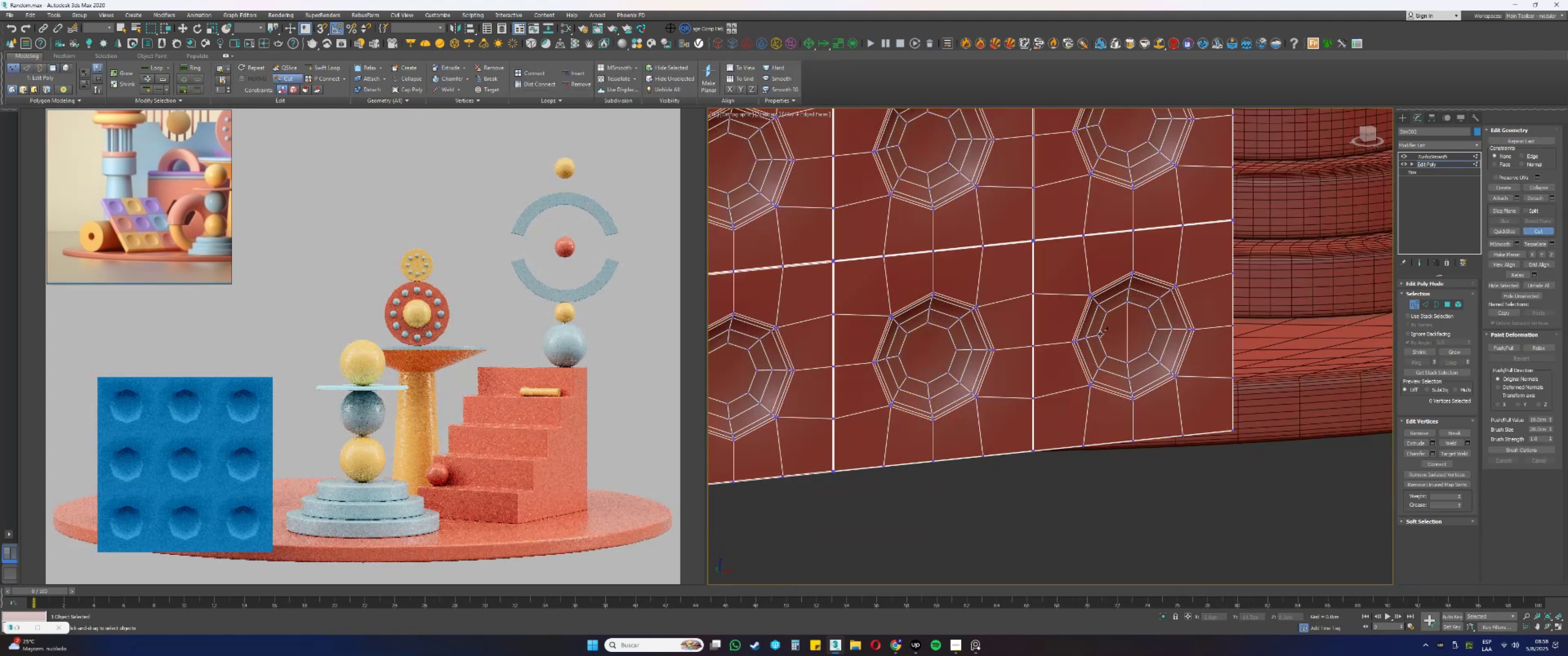 
left_click([1099, 336])
 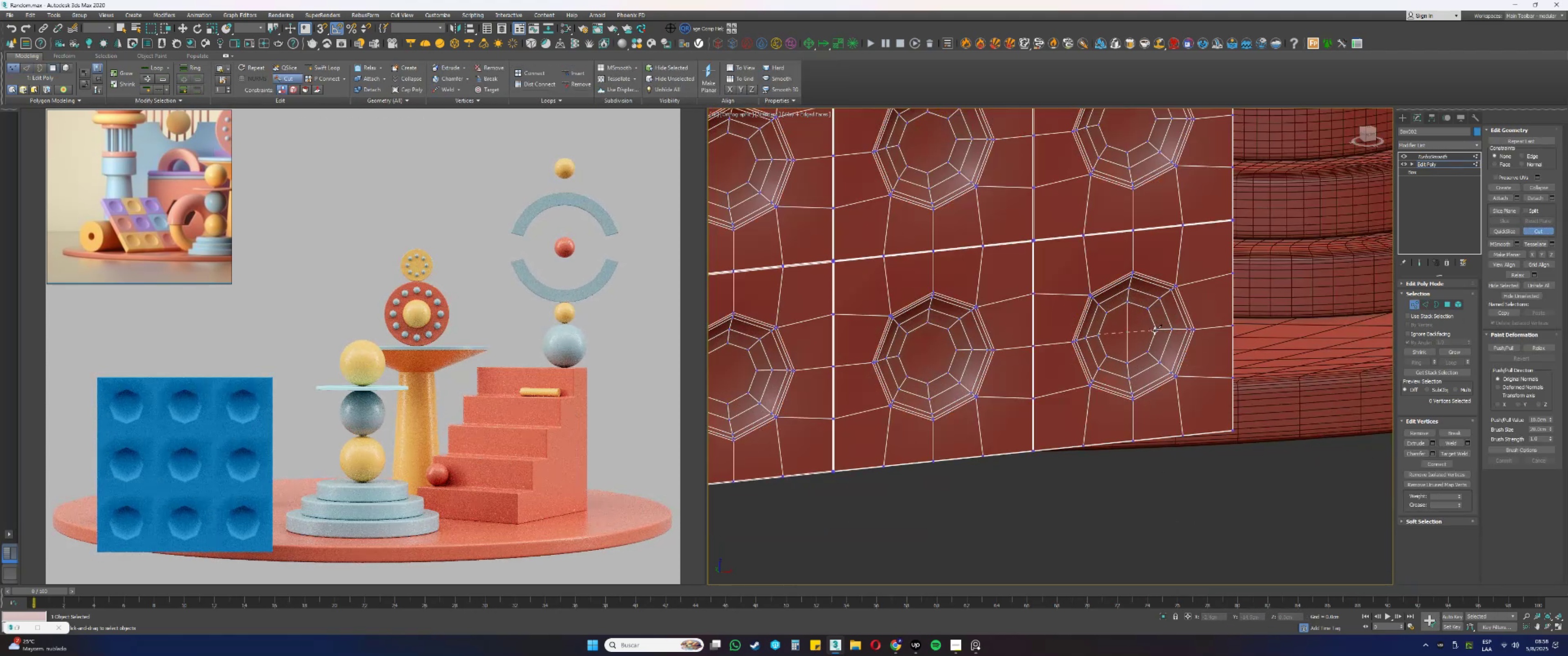 
left_click([1155, 330])
 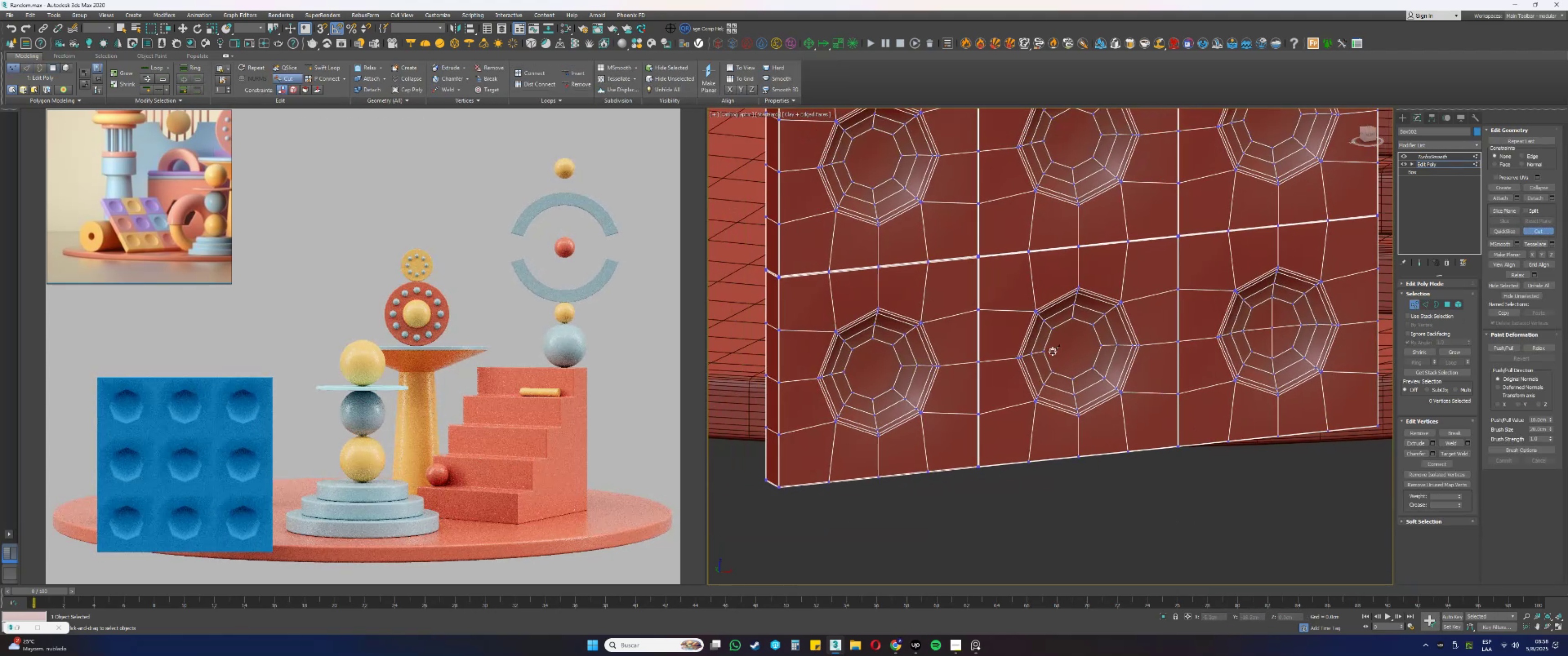 
left_click([1044, 351])
 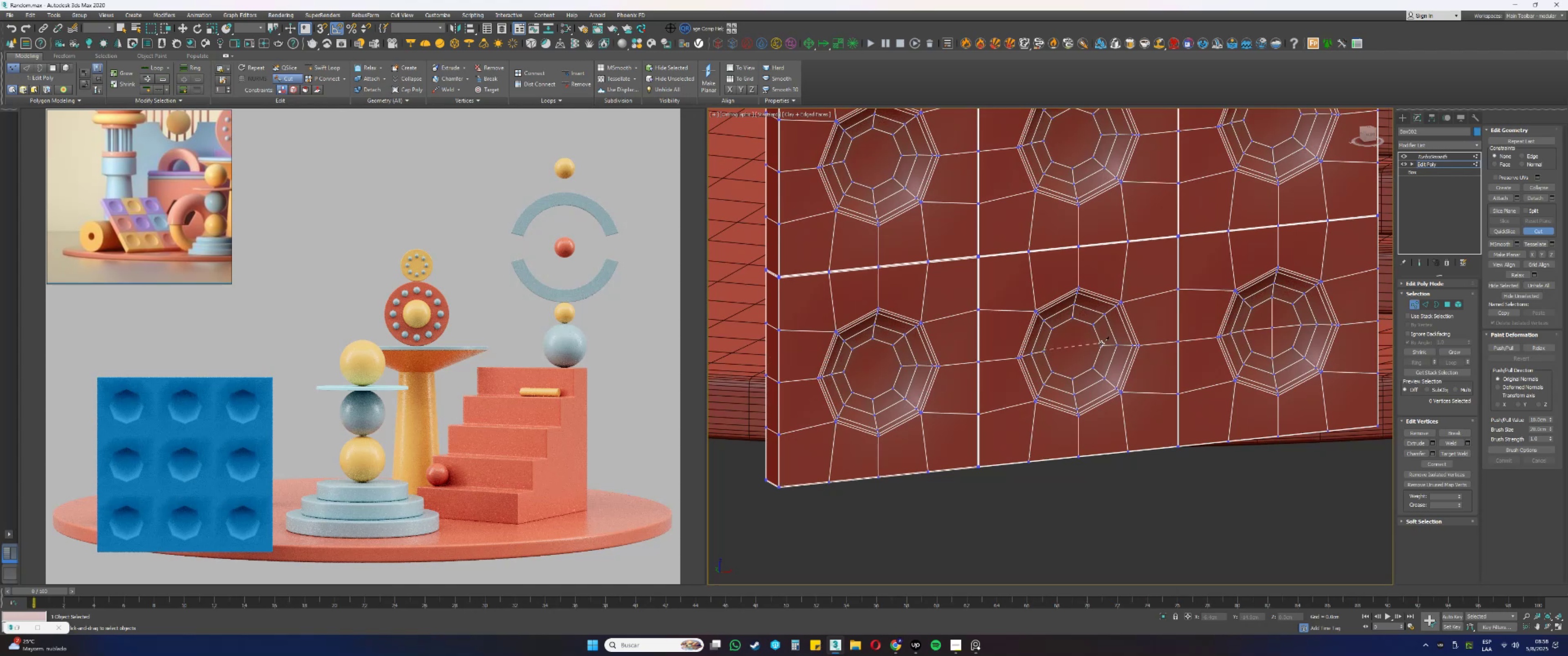 
left_click([1101, 345])
 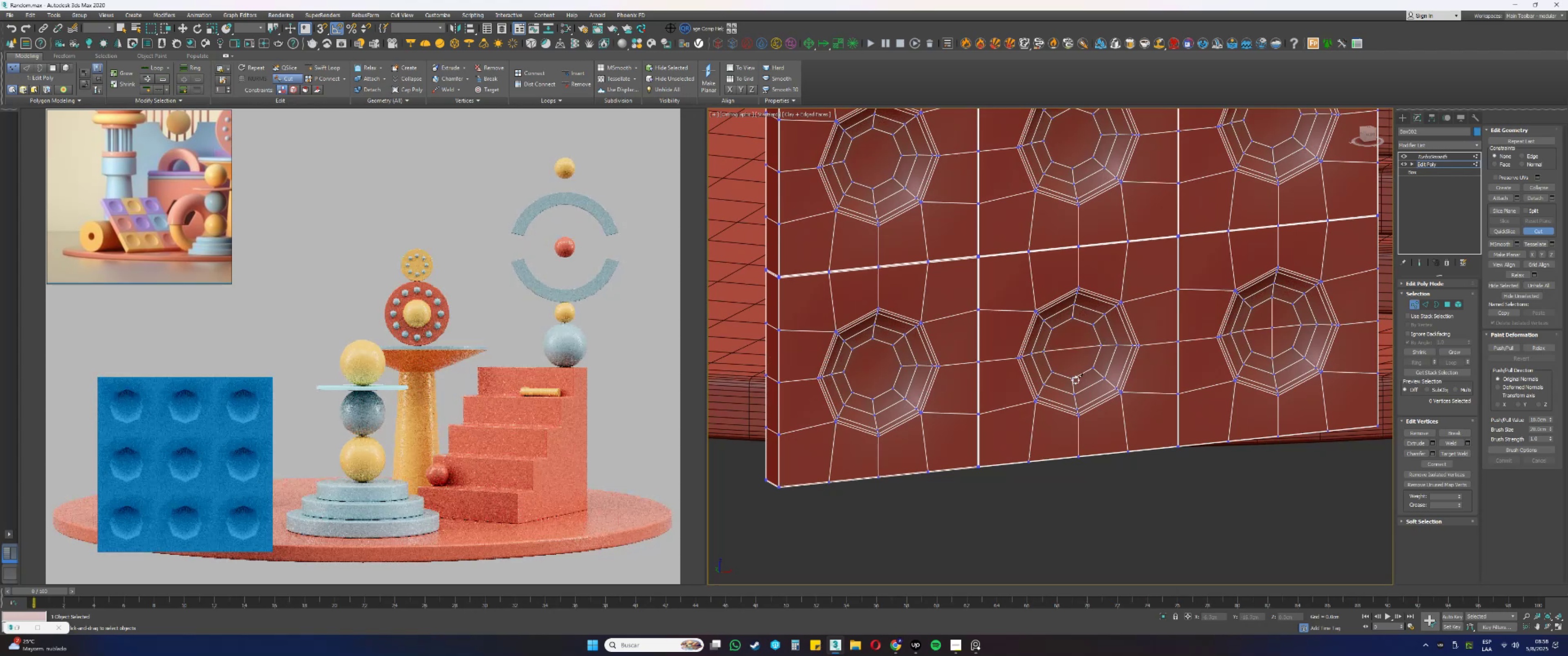 
left_click([1073, 379])
 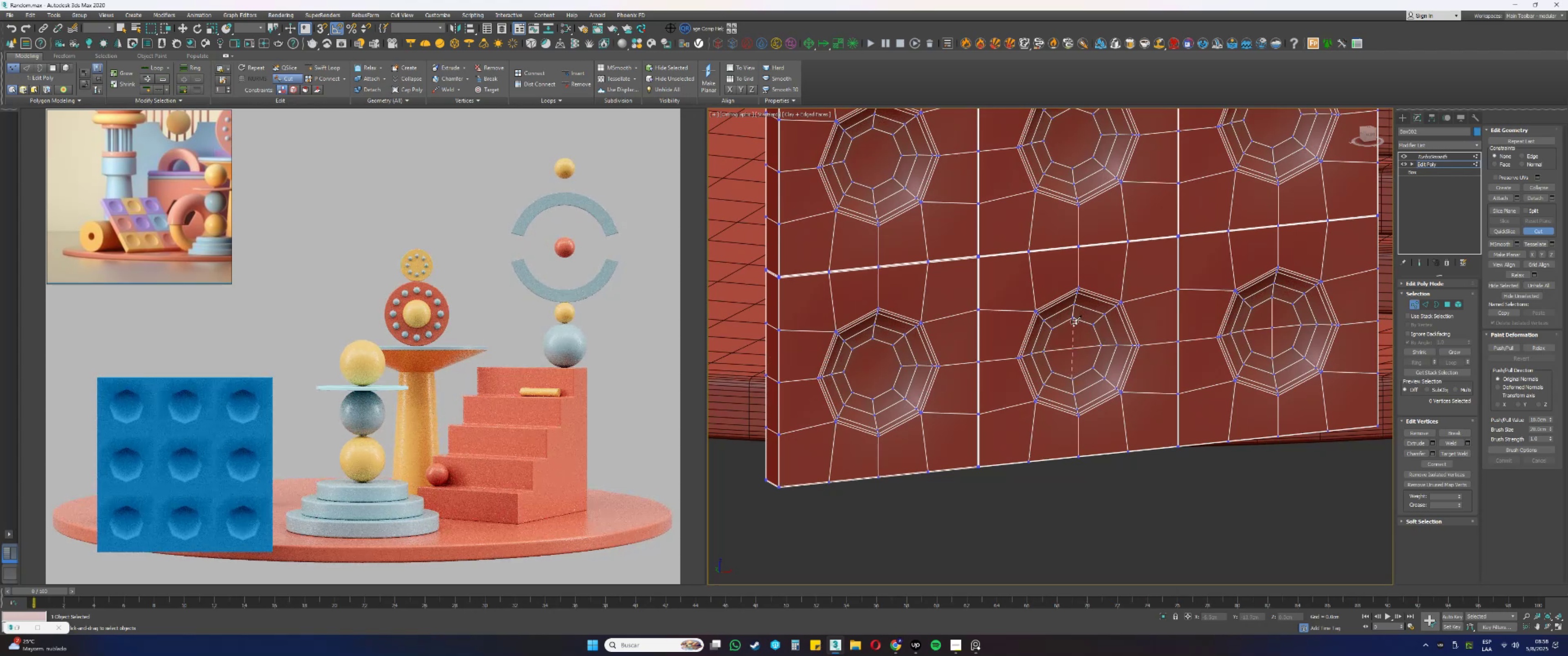 
left_click([1073, 318])
 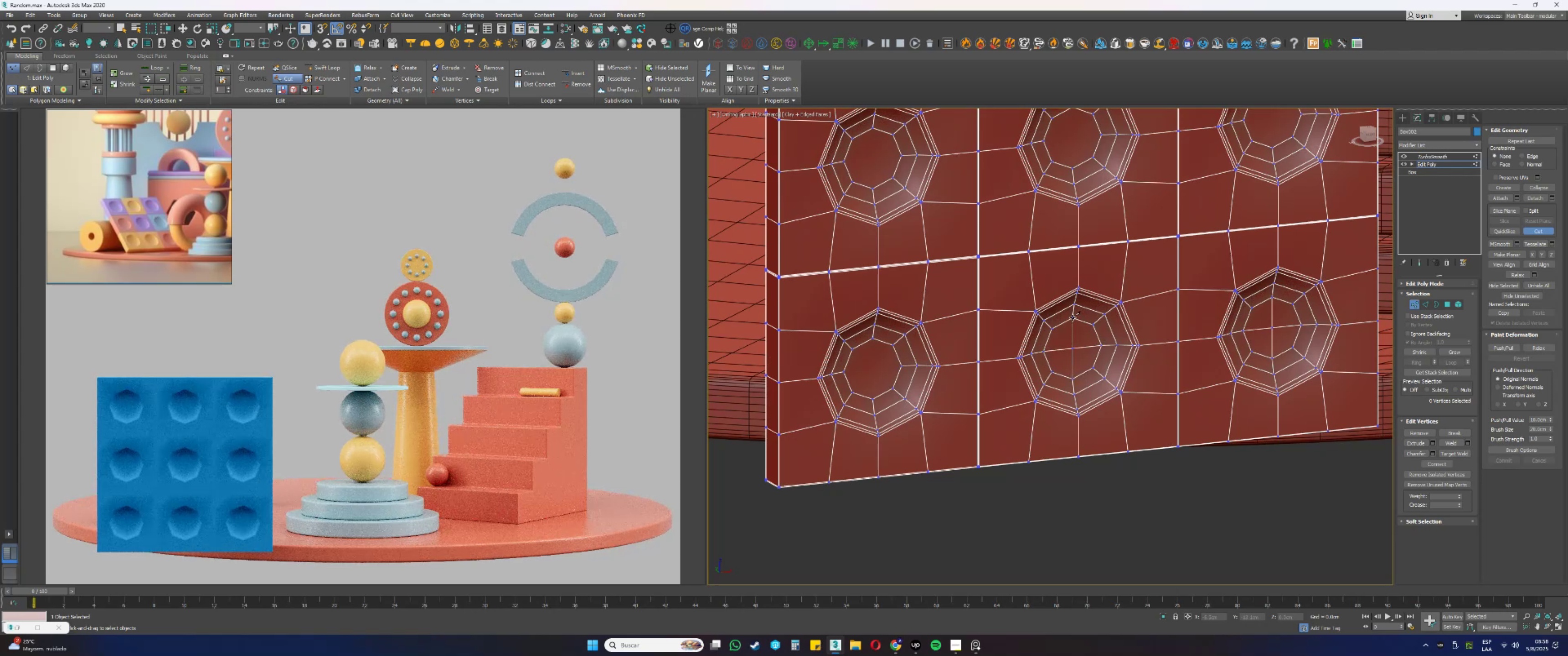 
right_click([1073, 318])
 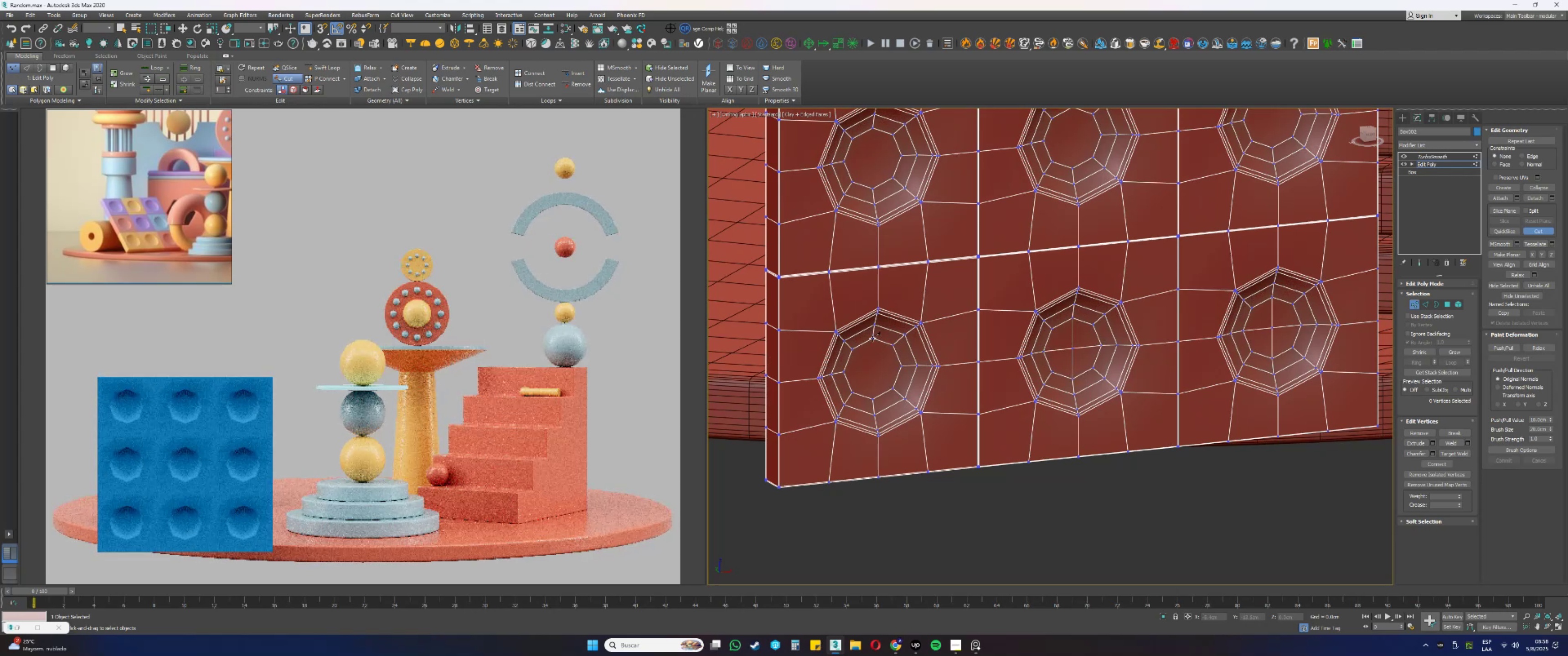 
left_click([872, 338])
 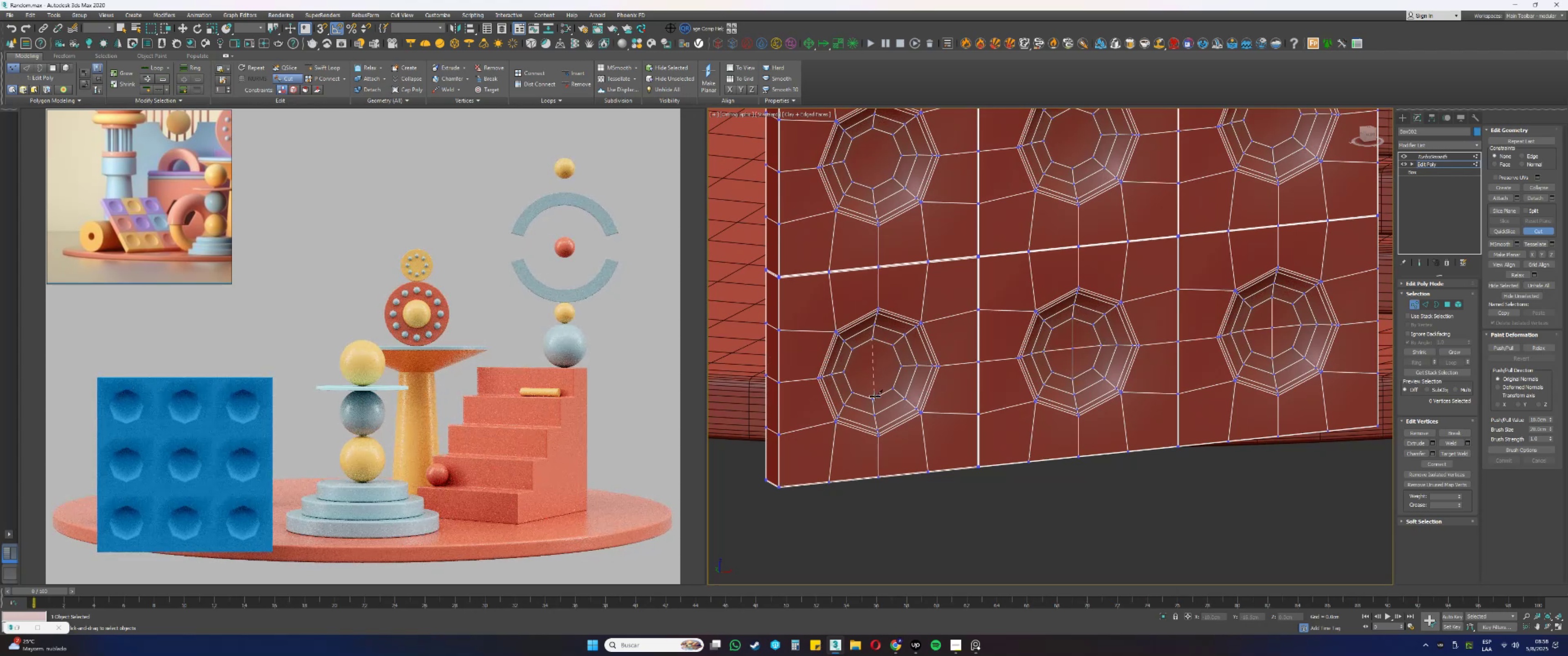 
left_click([872, 398])
 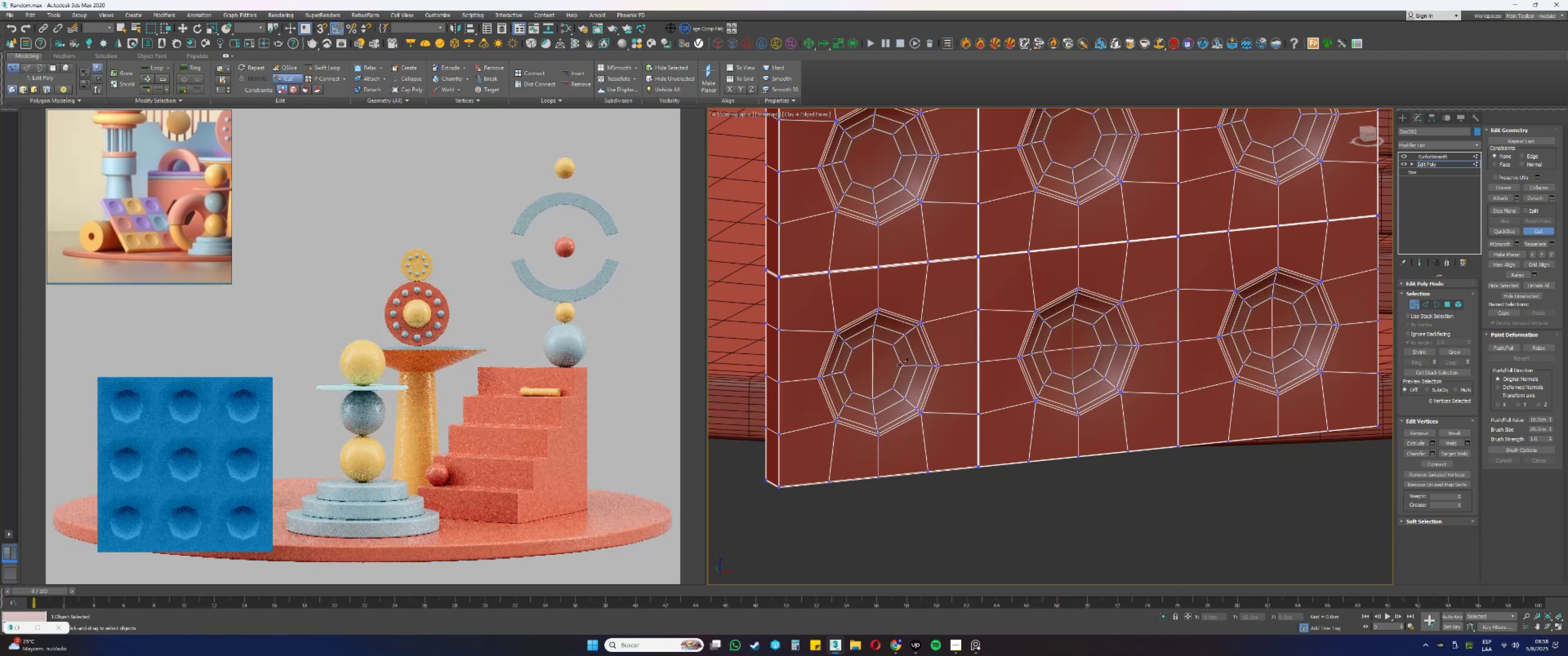 
left_click([901, 365])
 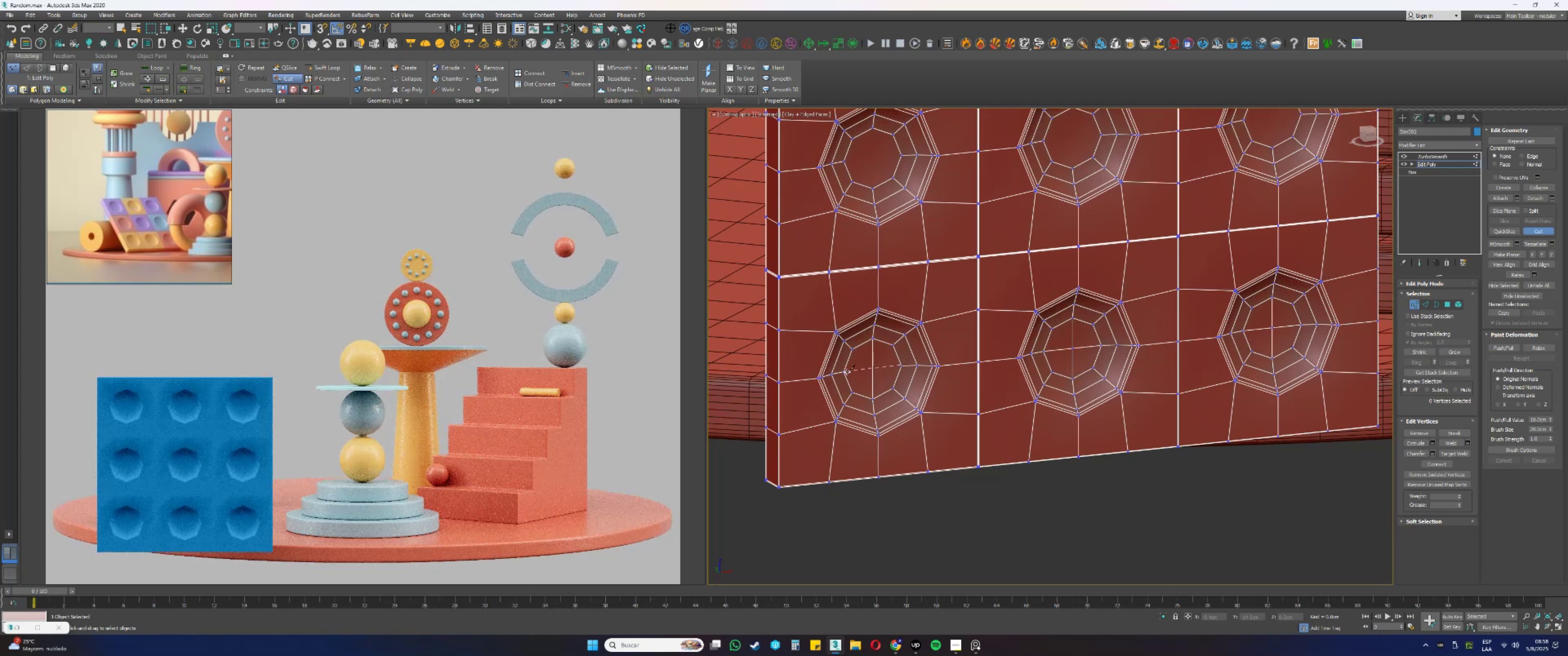 
left_click([845, 372])
 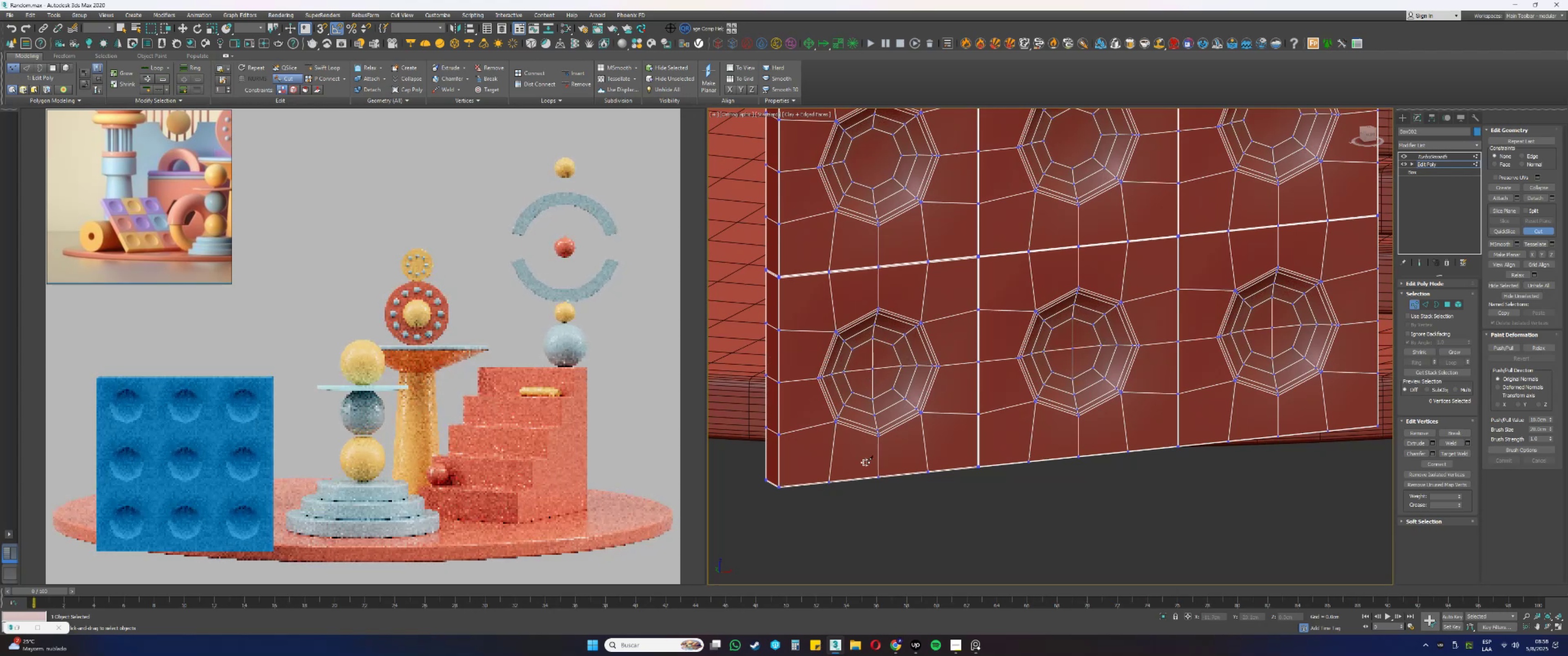 
double_click([903, 482])
 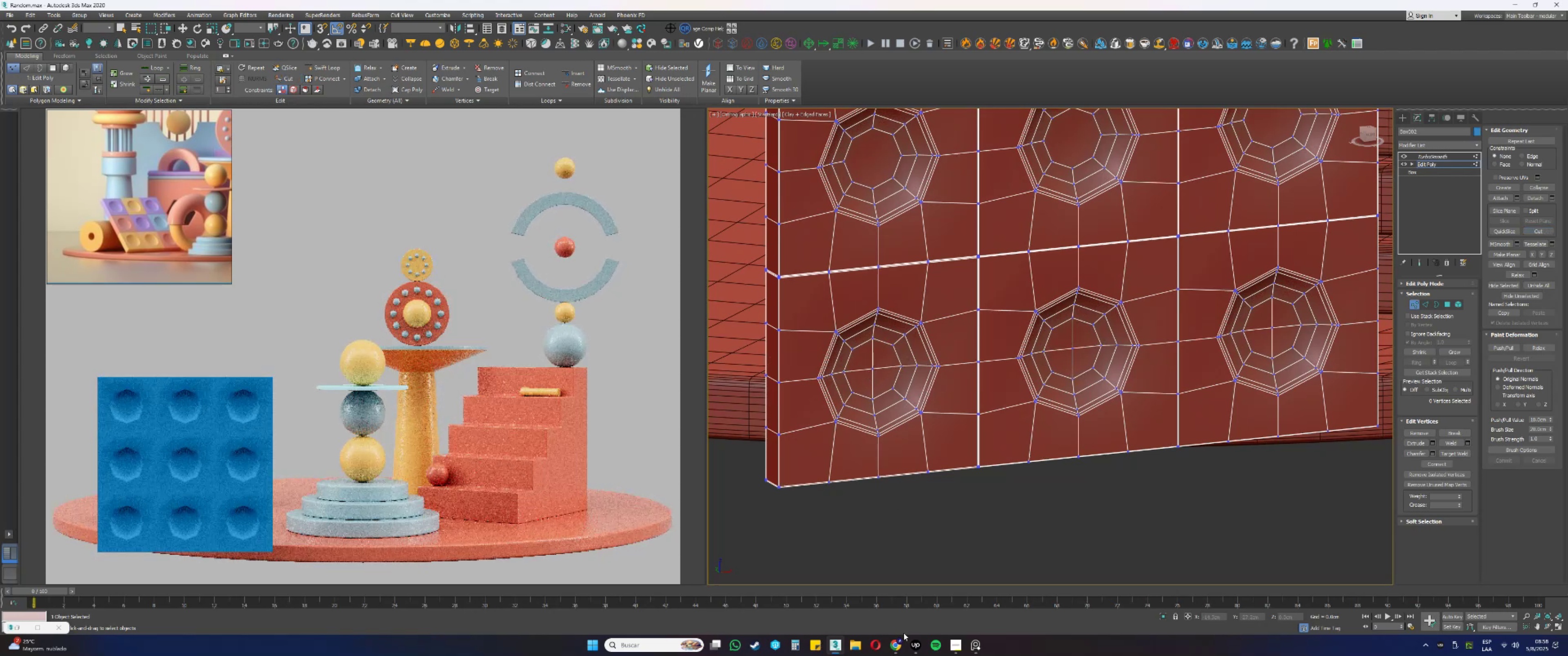 
double_click([896, 640])
 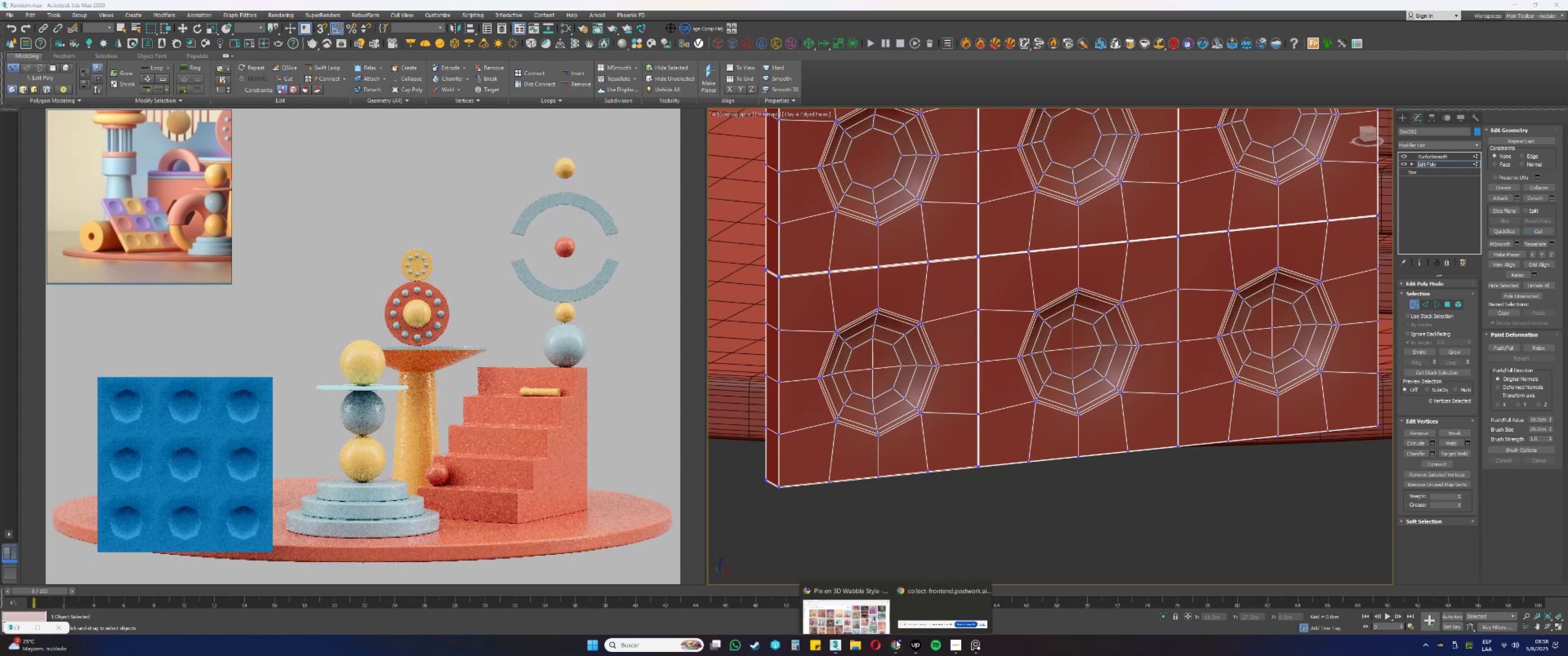 
triple_click([895, 641])
 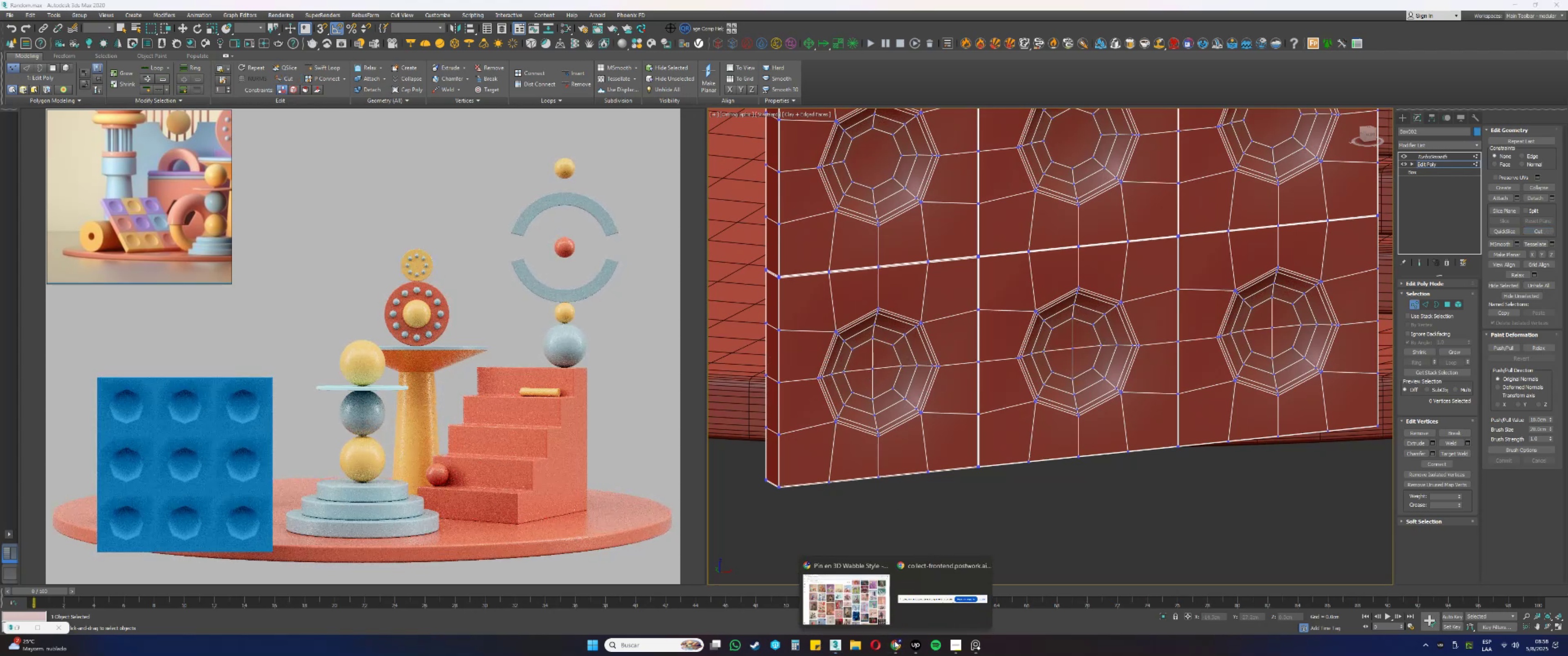 
triple_click([867, 609])
 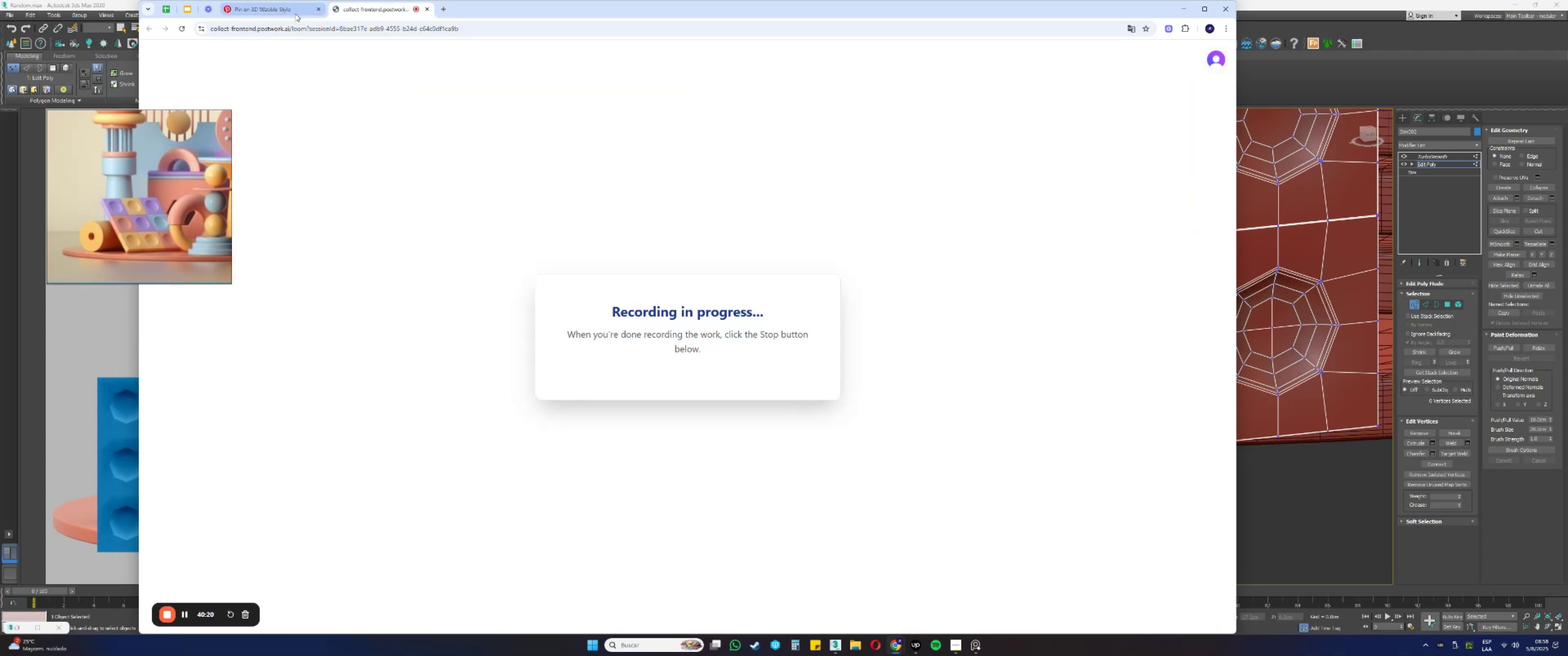 
left_click([292, 13])
 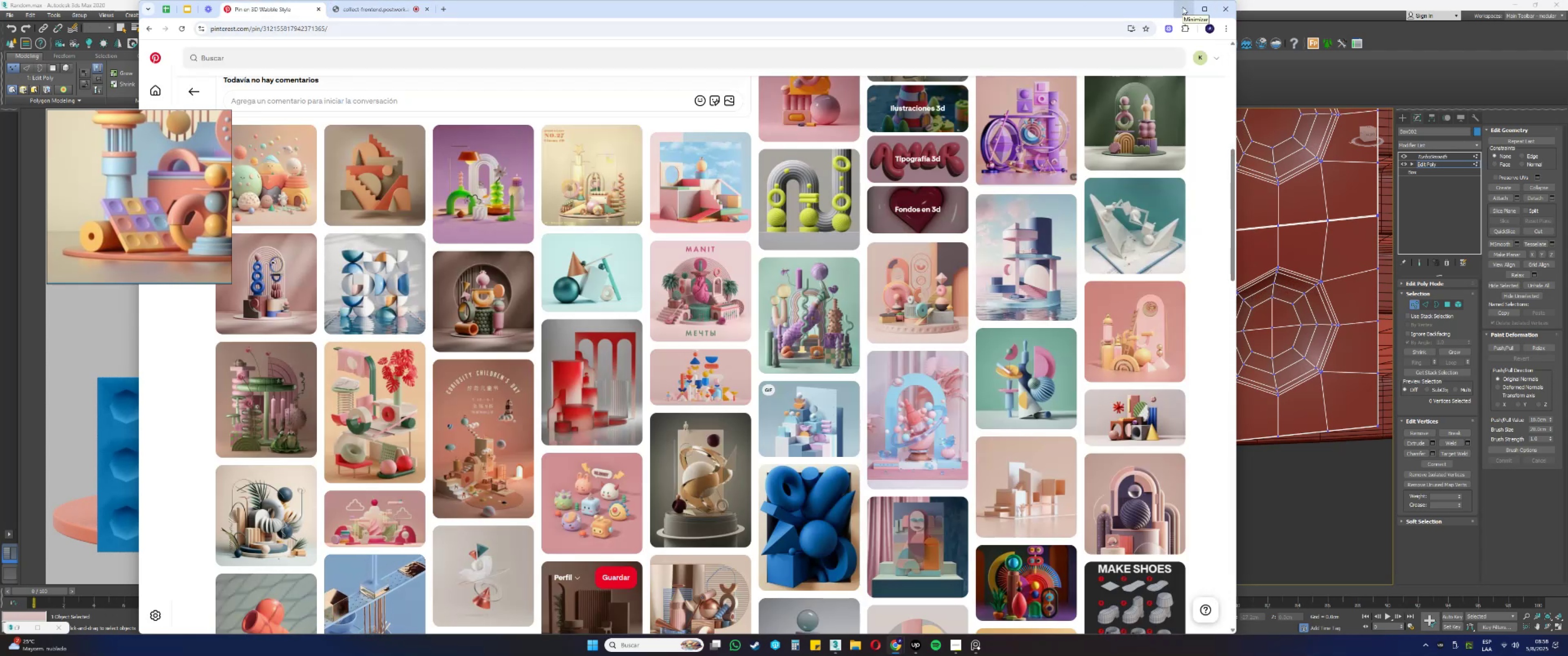 
wait(6.1)
 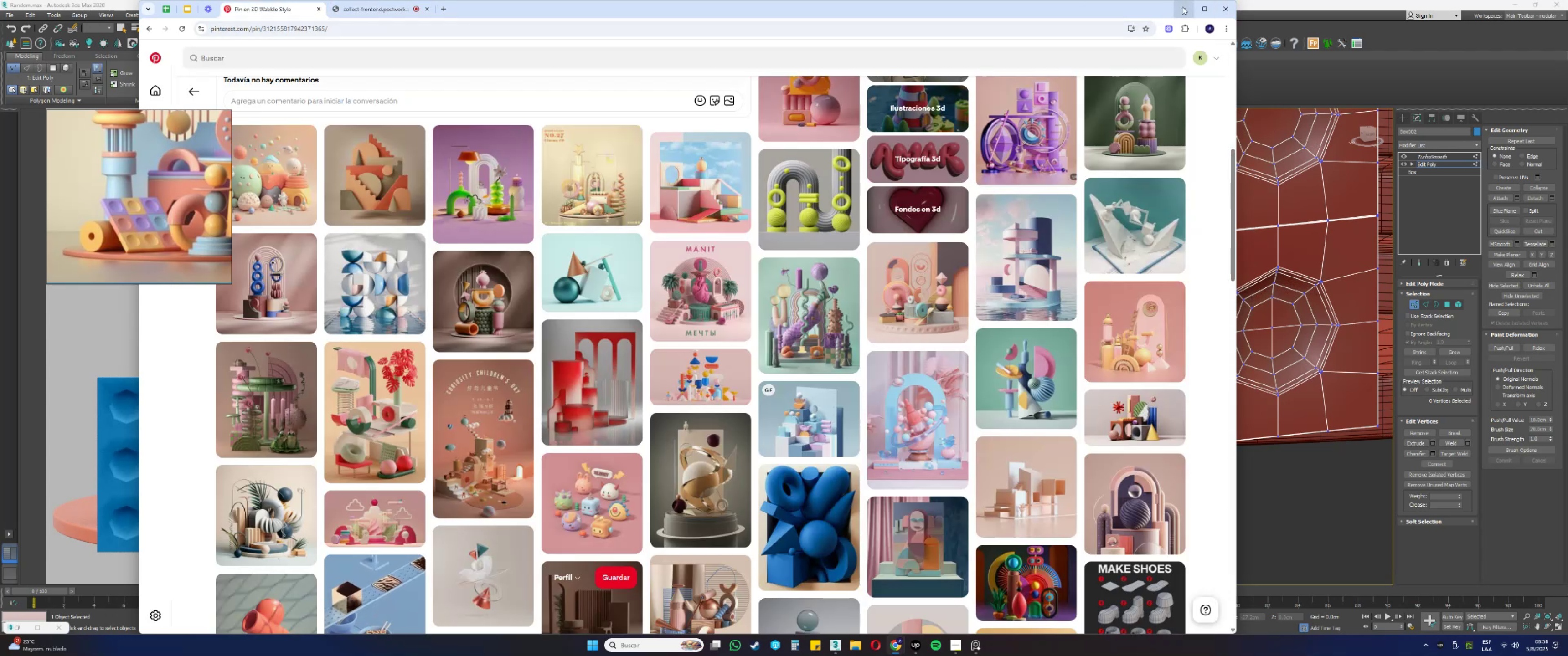 
left_click([1182, 6])
 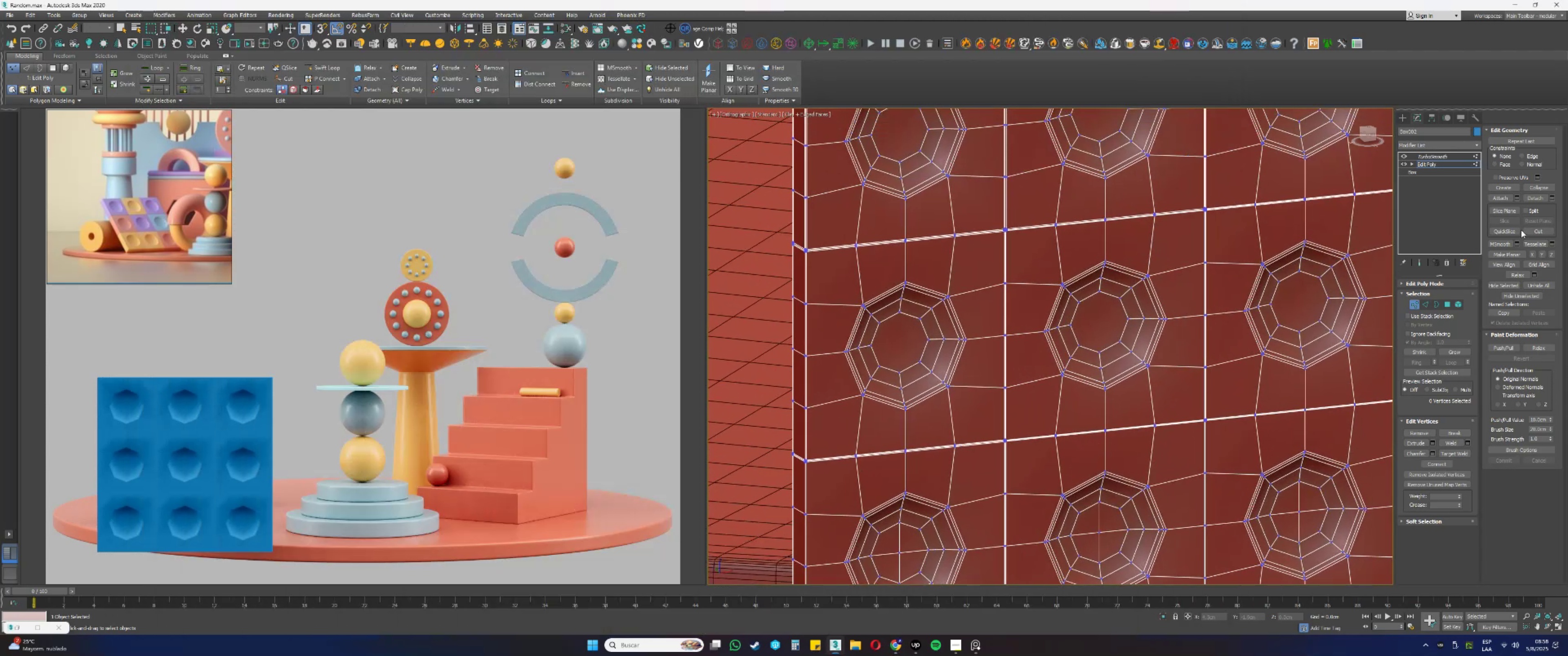 
left_click([1541, 231])
 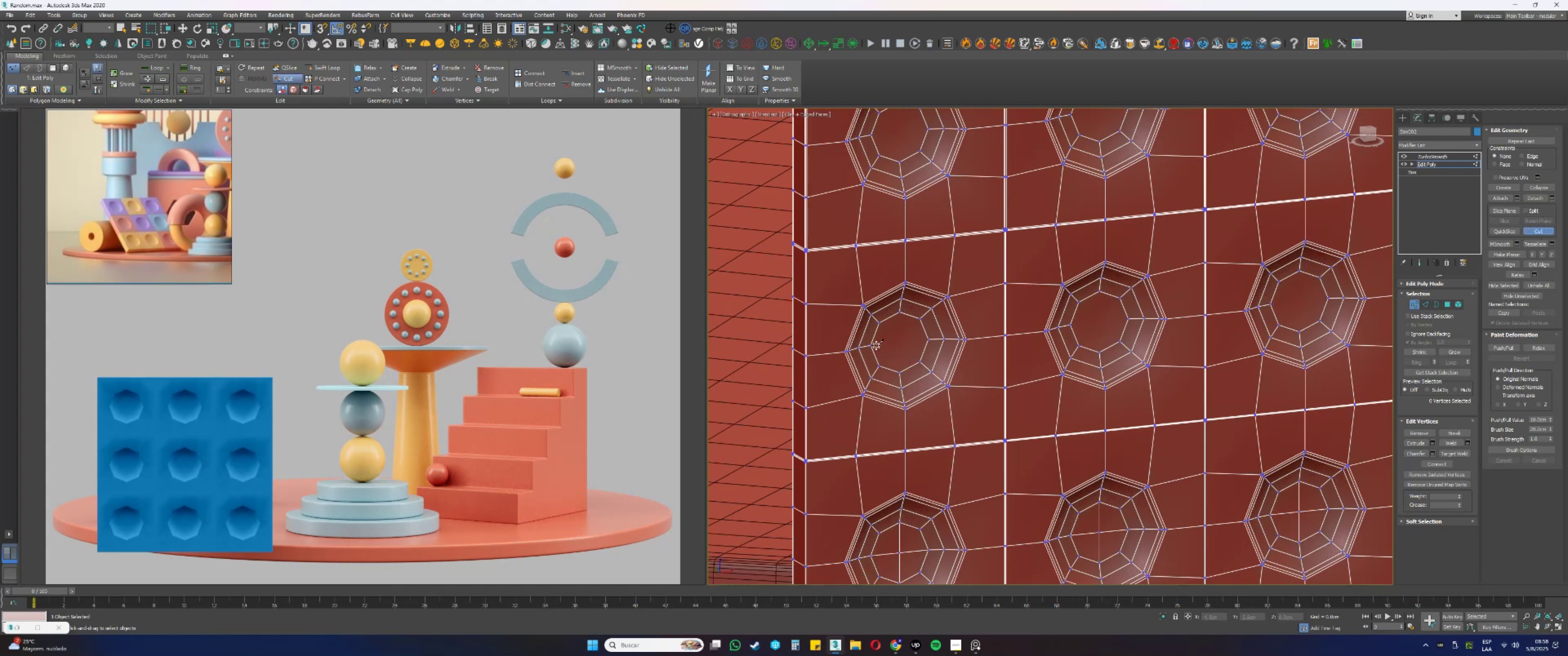 
left_click([872, 345])
 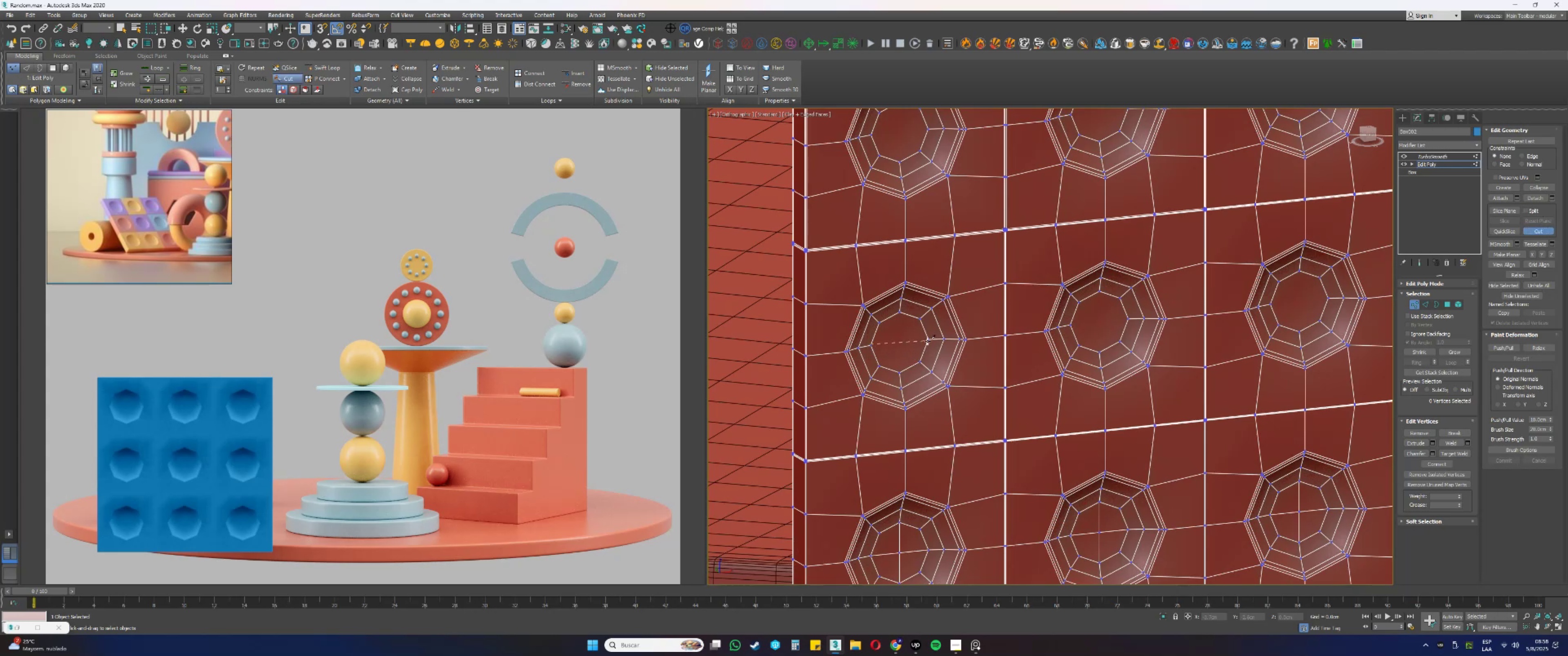 
left_click([928, 341])
 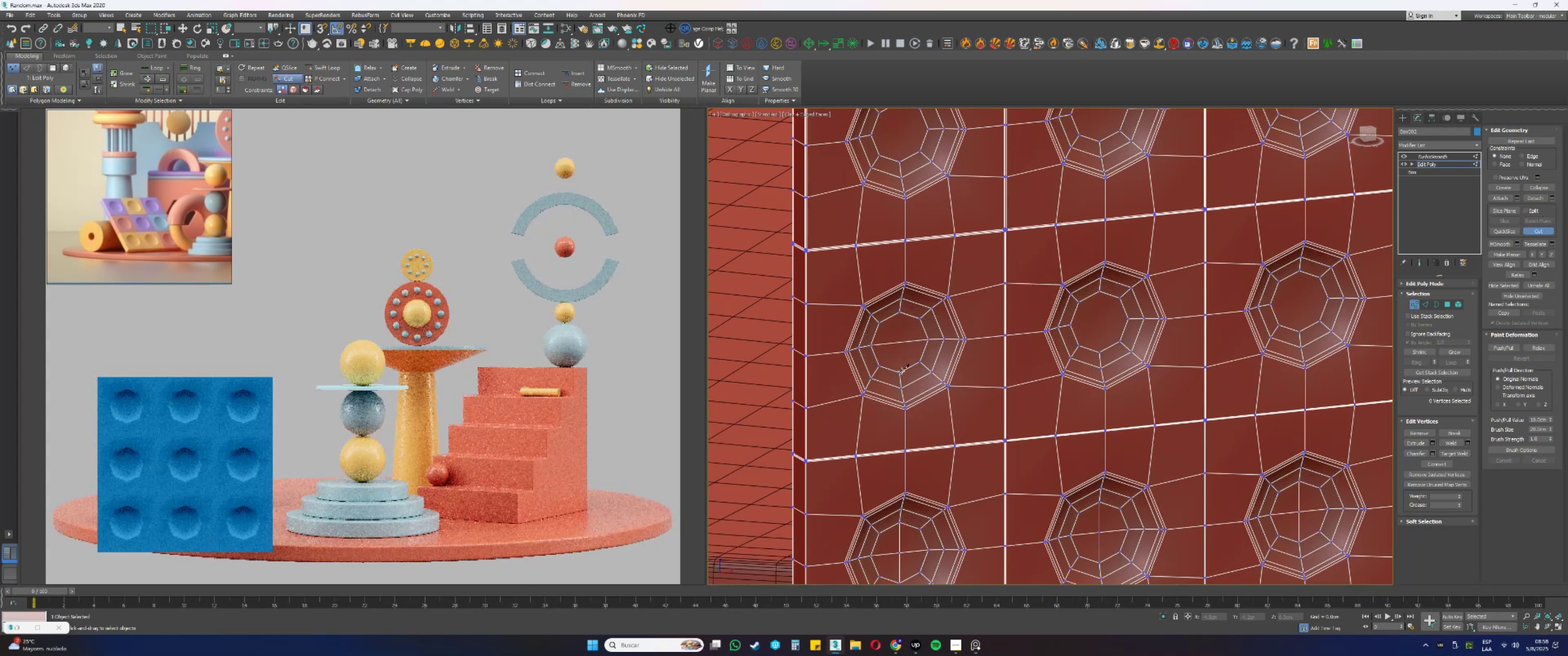 
left_click([897, 372])
 